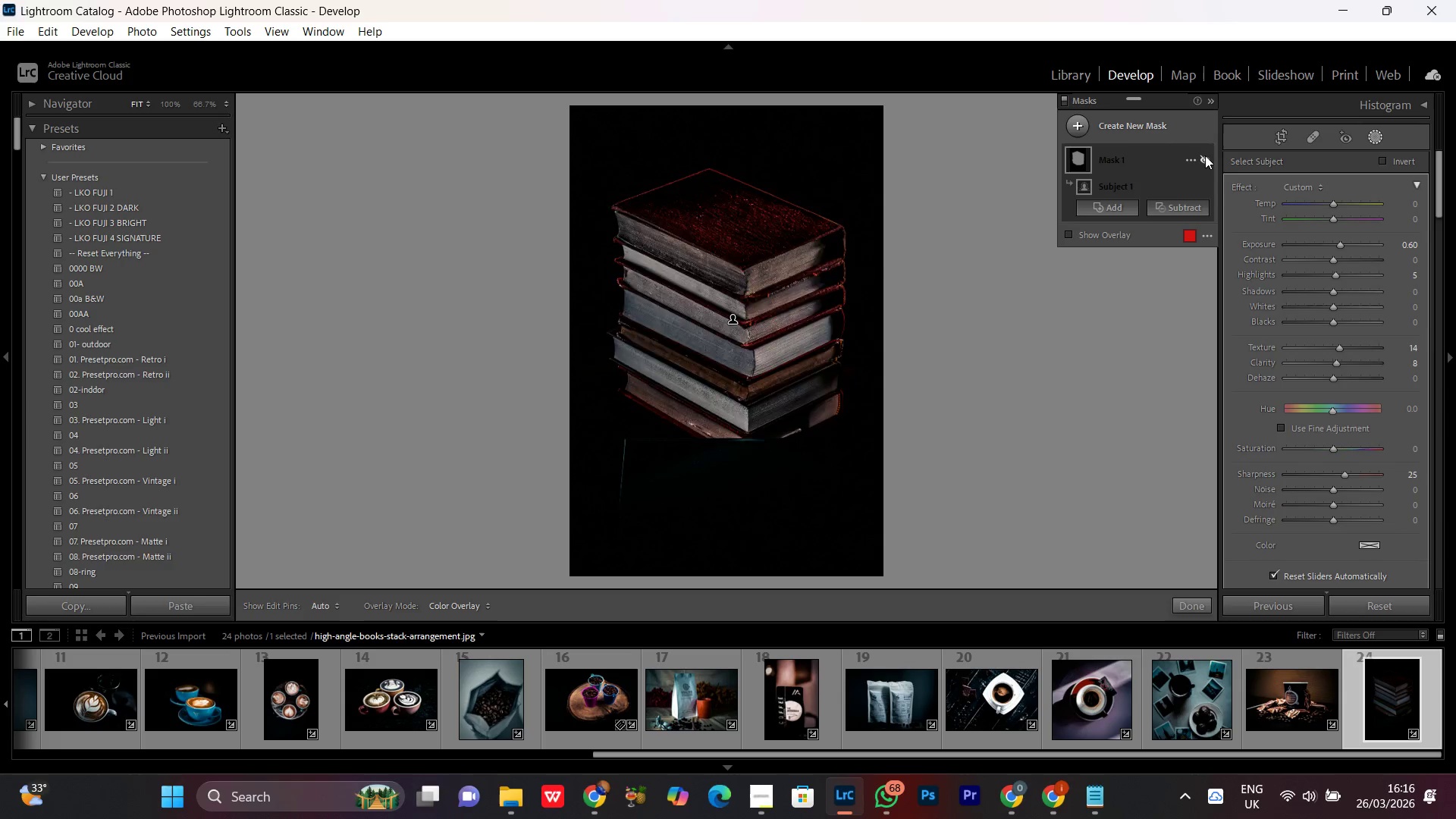 
triple_click([1205, 155])
 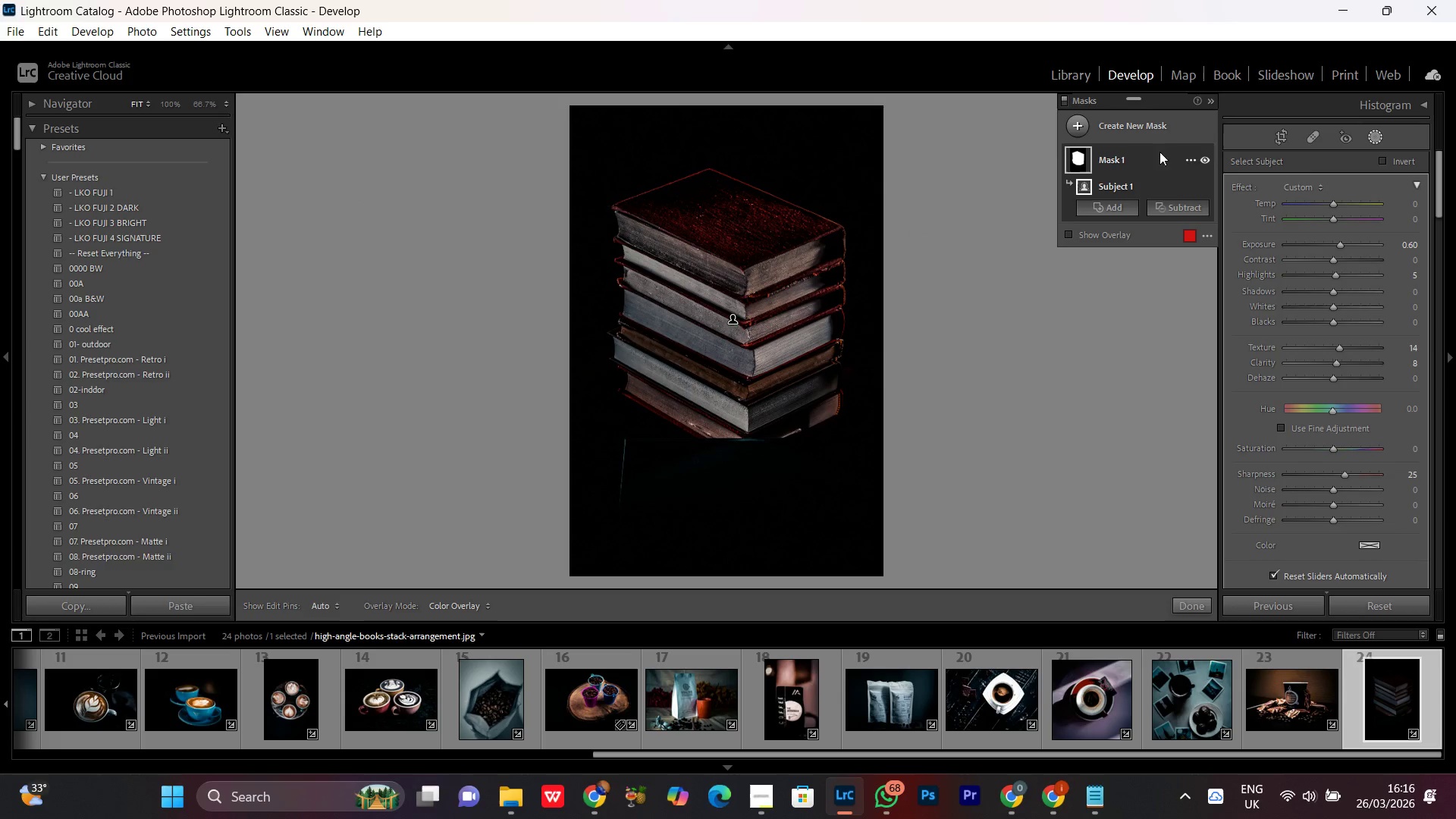 
double_click([1200, 157])
 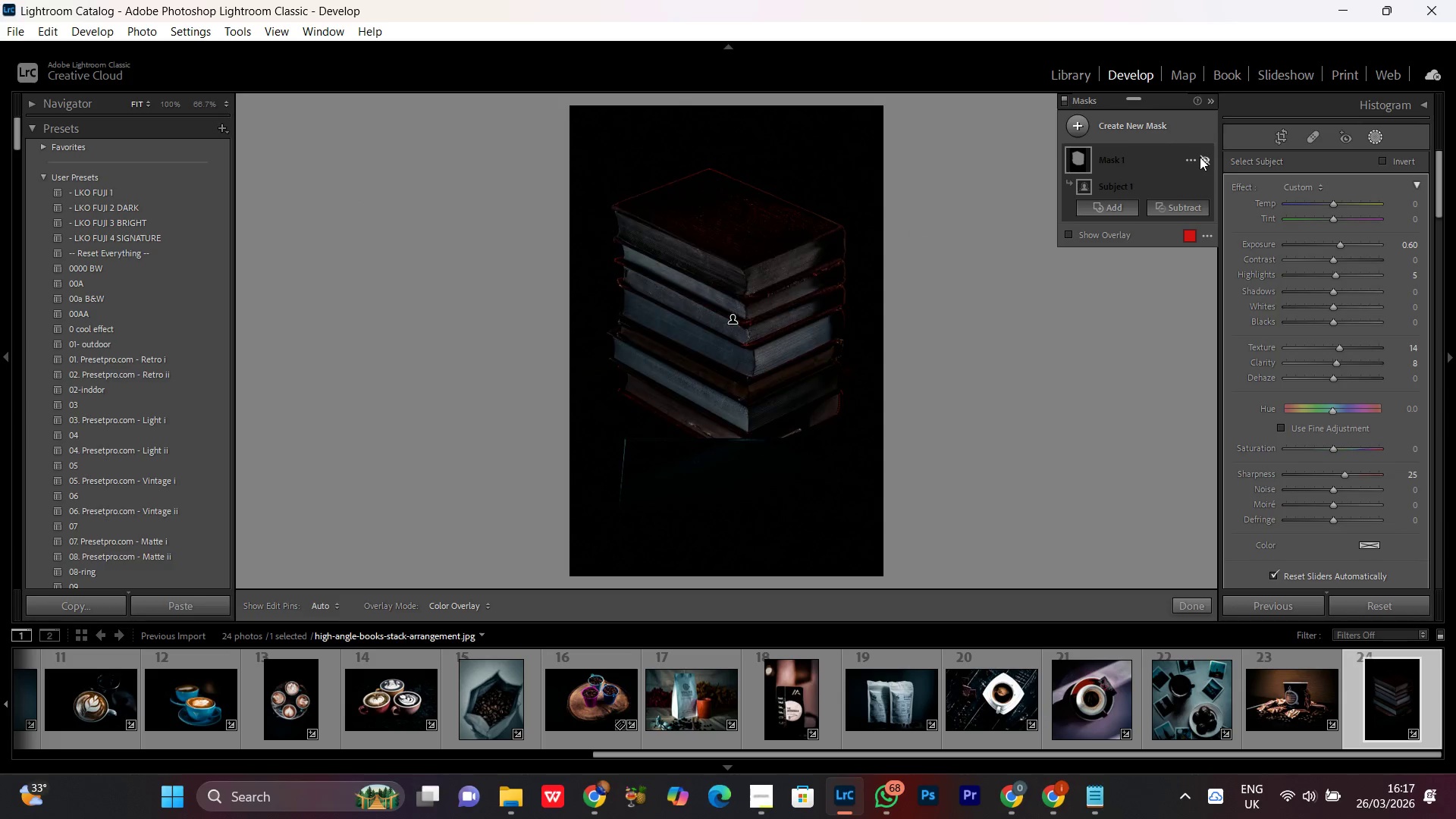 
double_click([1200, 157])
 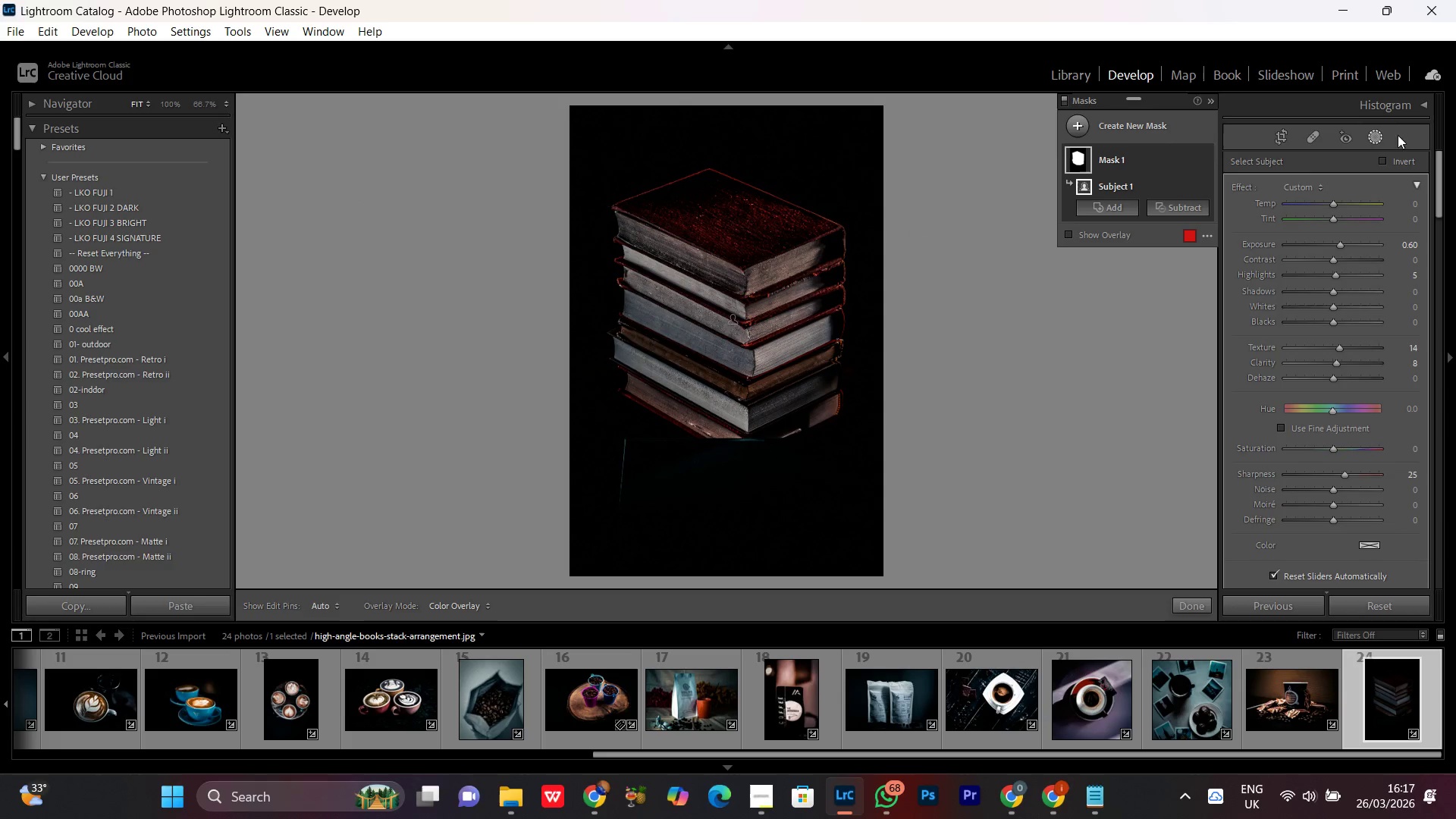 
left_click([1373, 134])
 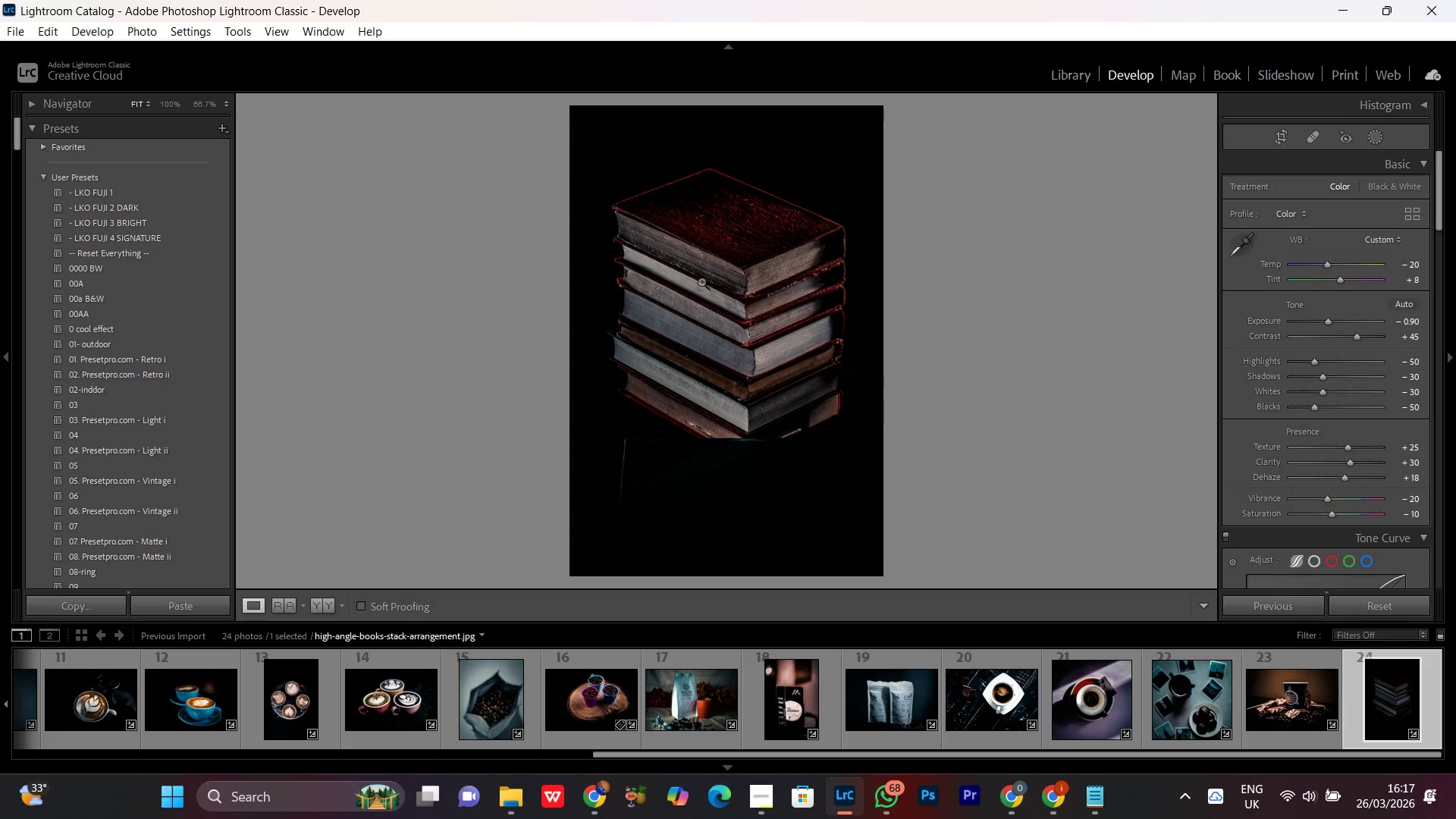 
left_click([657, 243])
 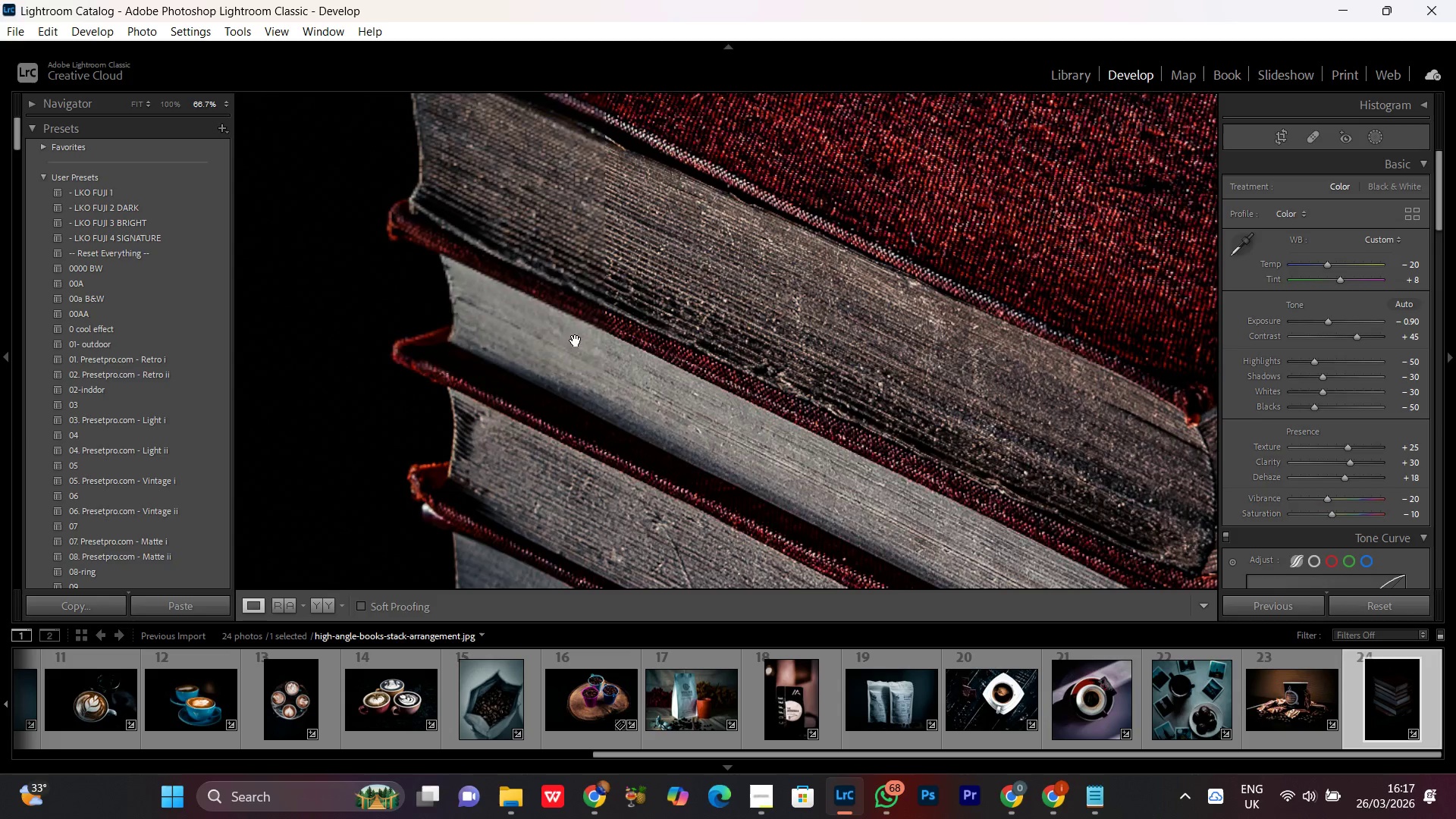 
left_click_drag(start_coordinate=[506, 203], to_coordinate=[502, 410])
 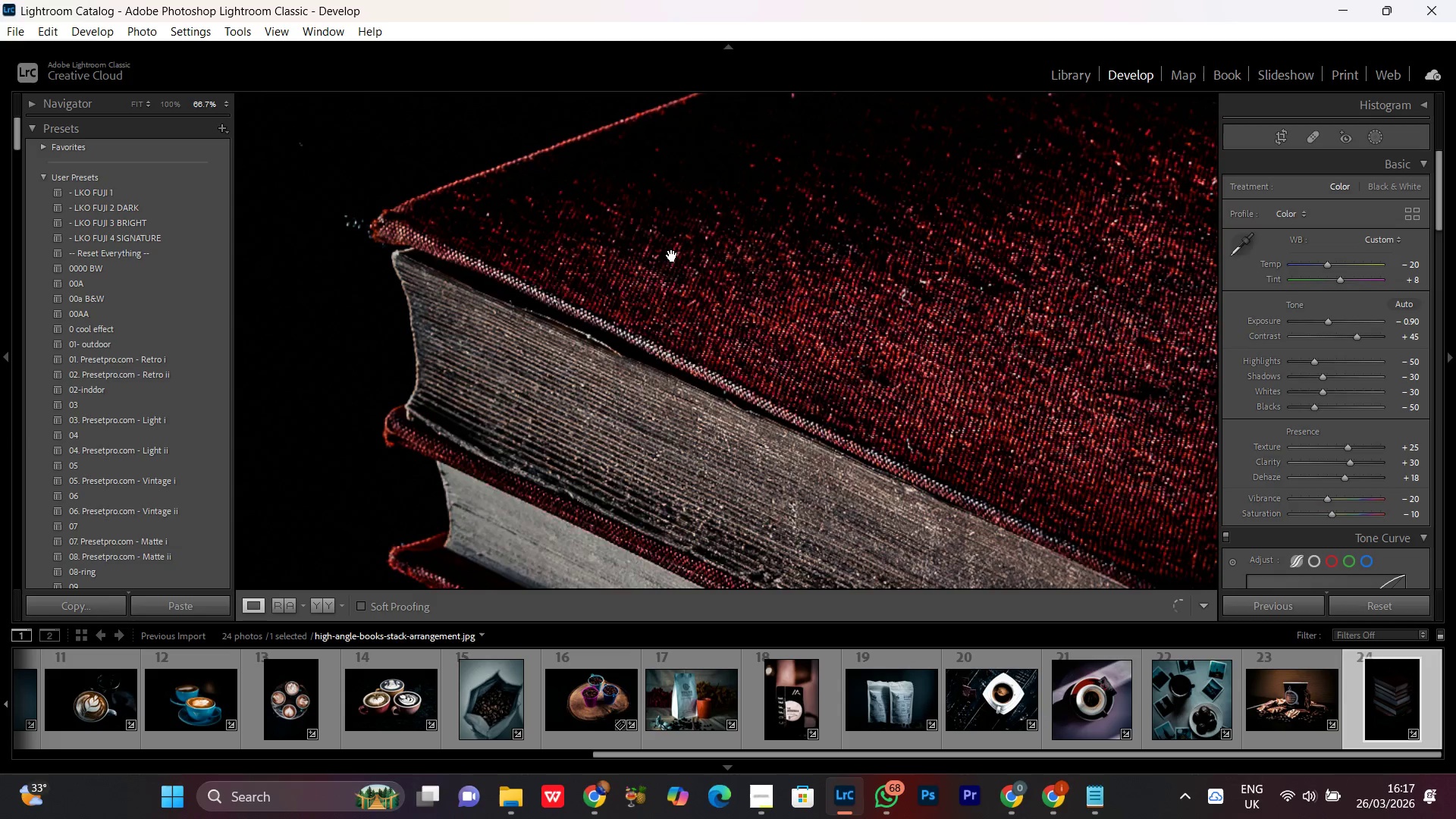 
left_click_drag(start_coordinate=[672, 256], to_coordinate=[458, 366])
 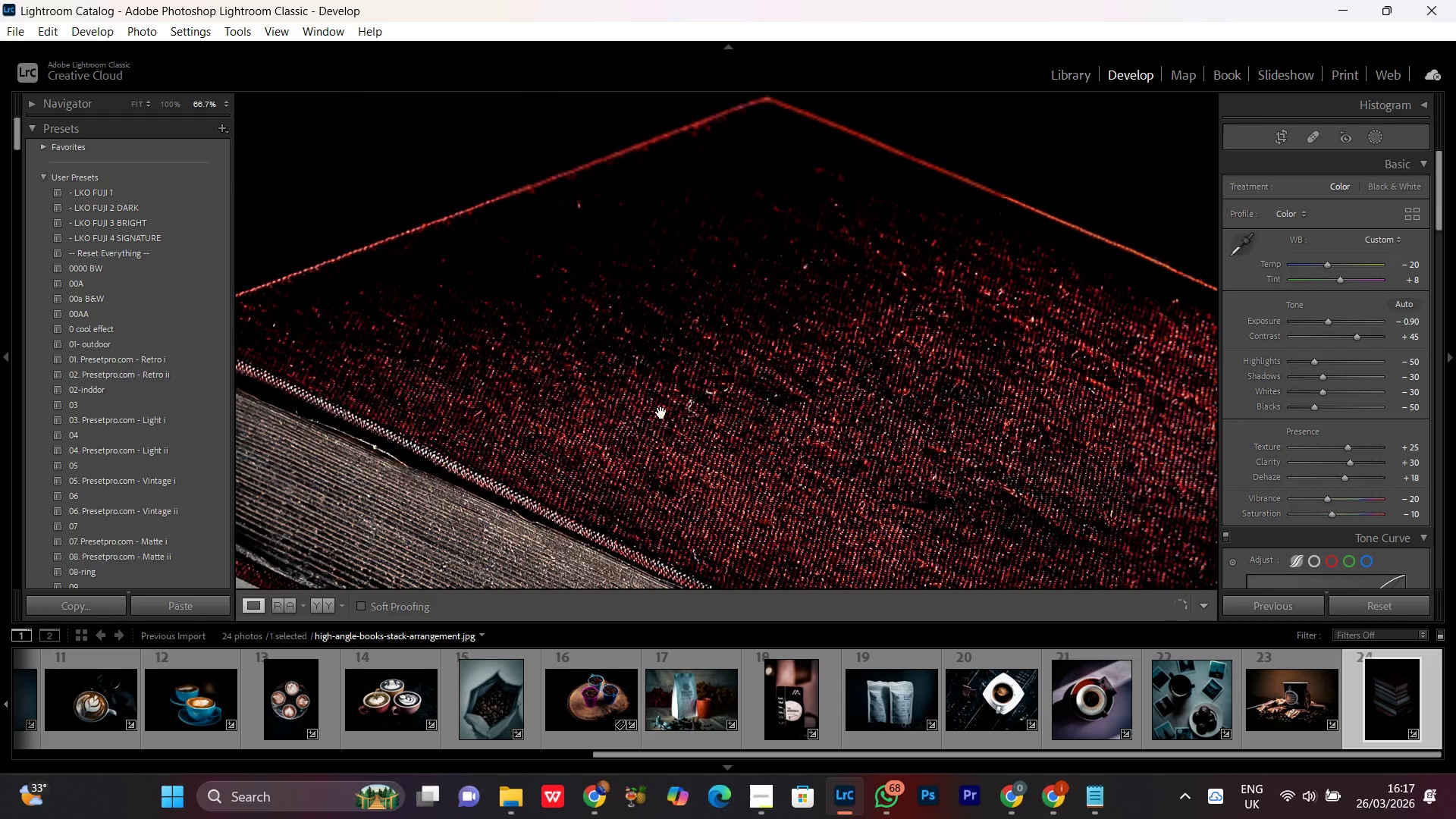 
double_click([661, 413])
 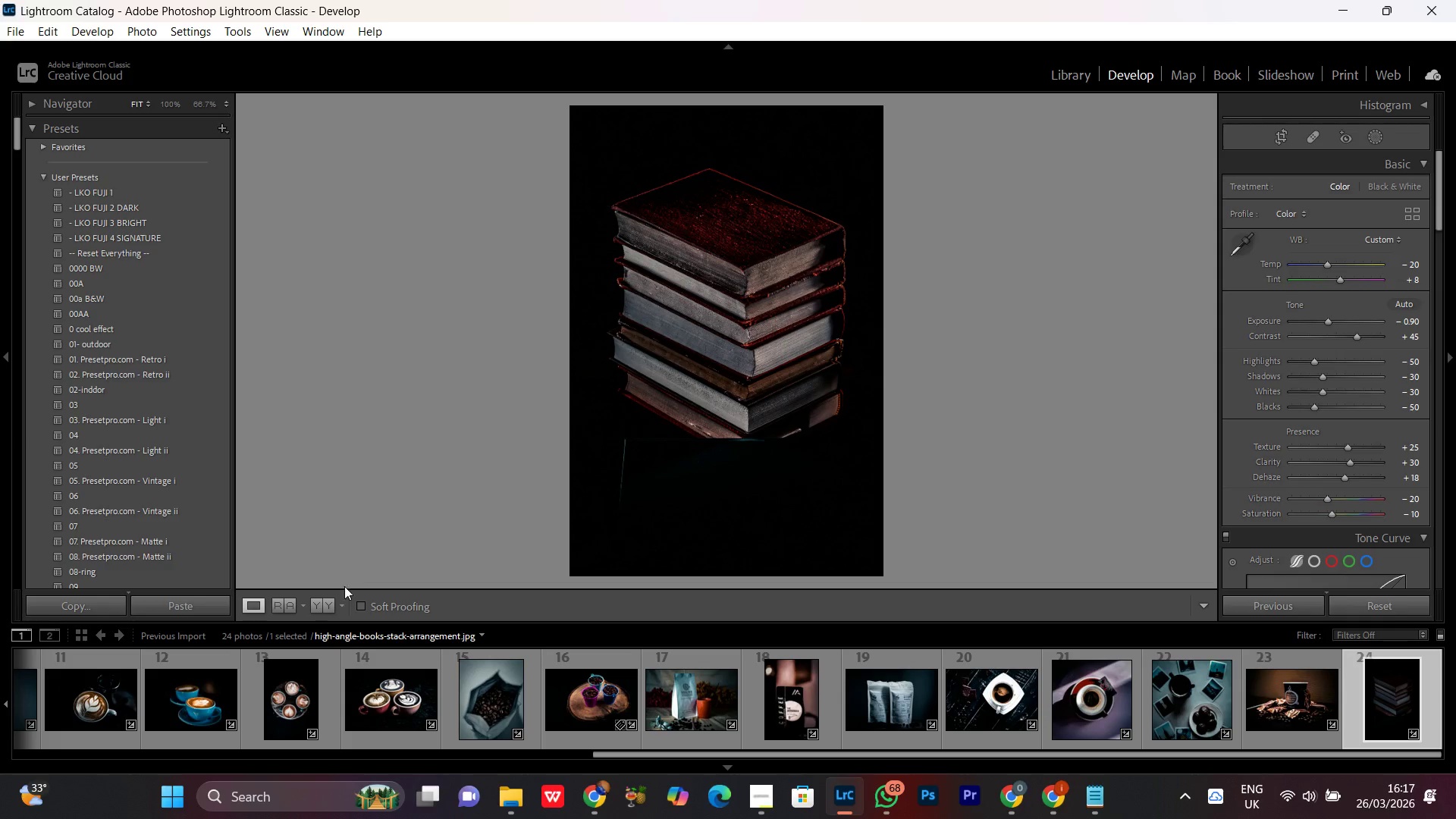 
left_click([316, 610])
 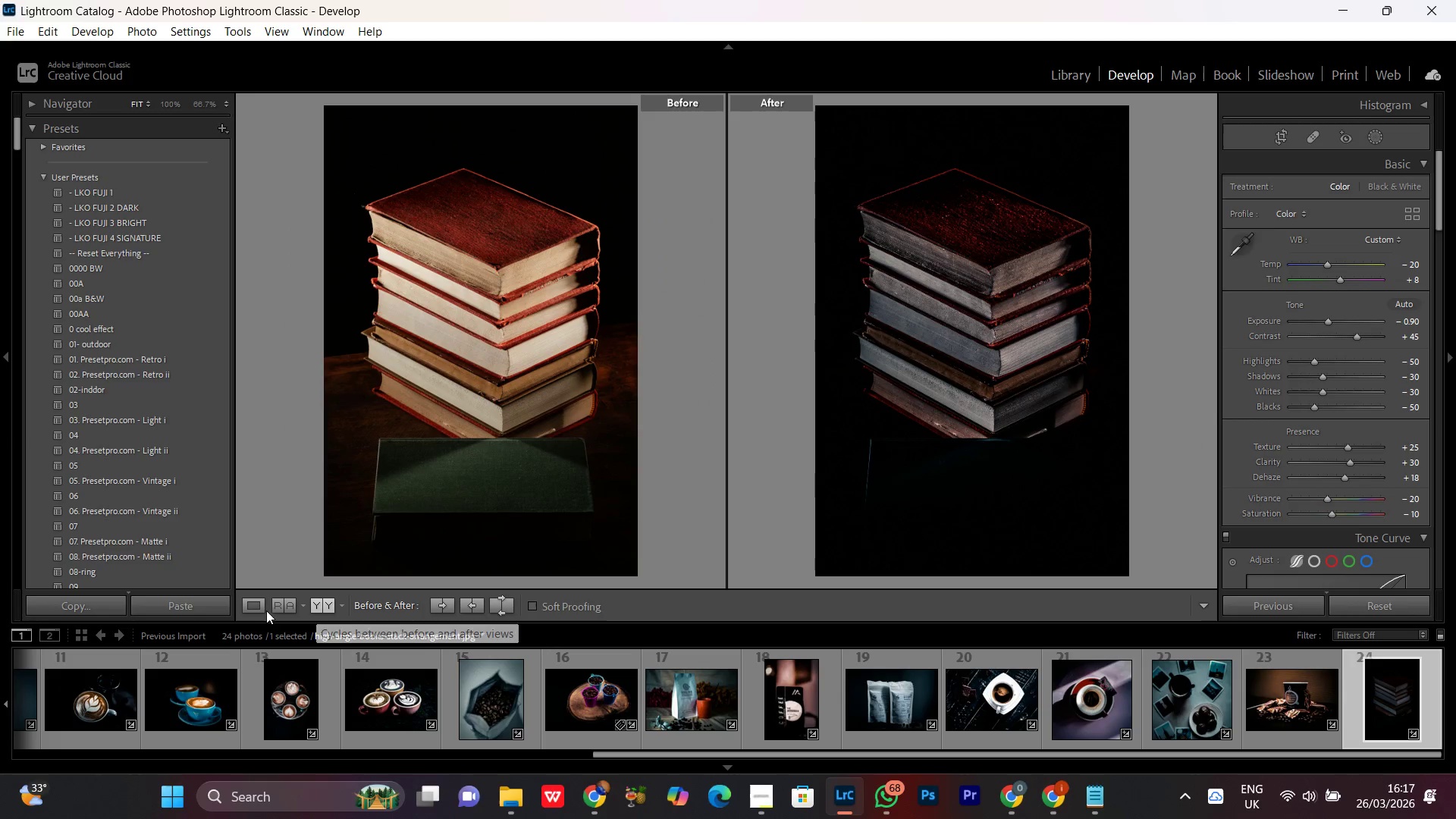 
left_click([249, 604])
 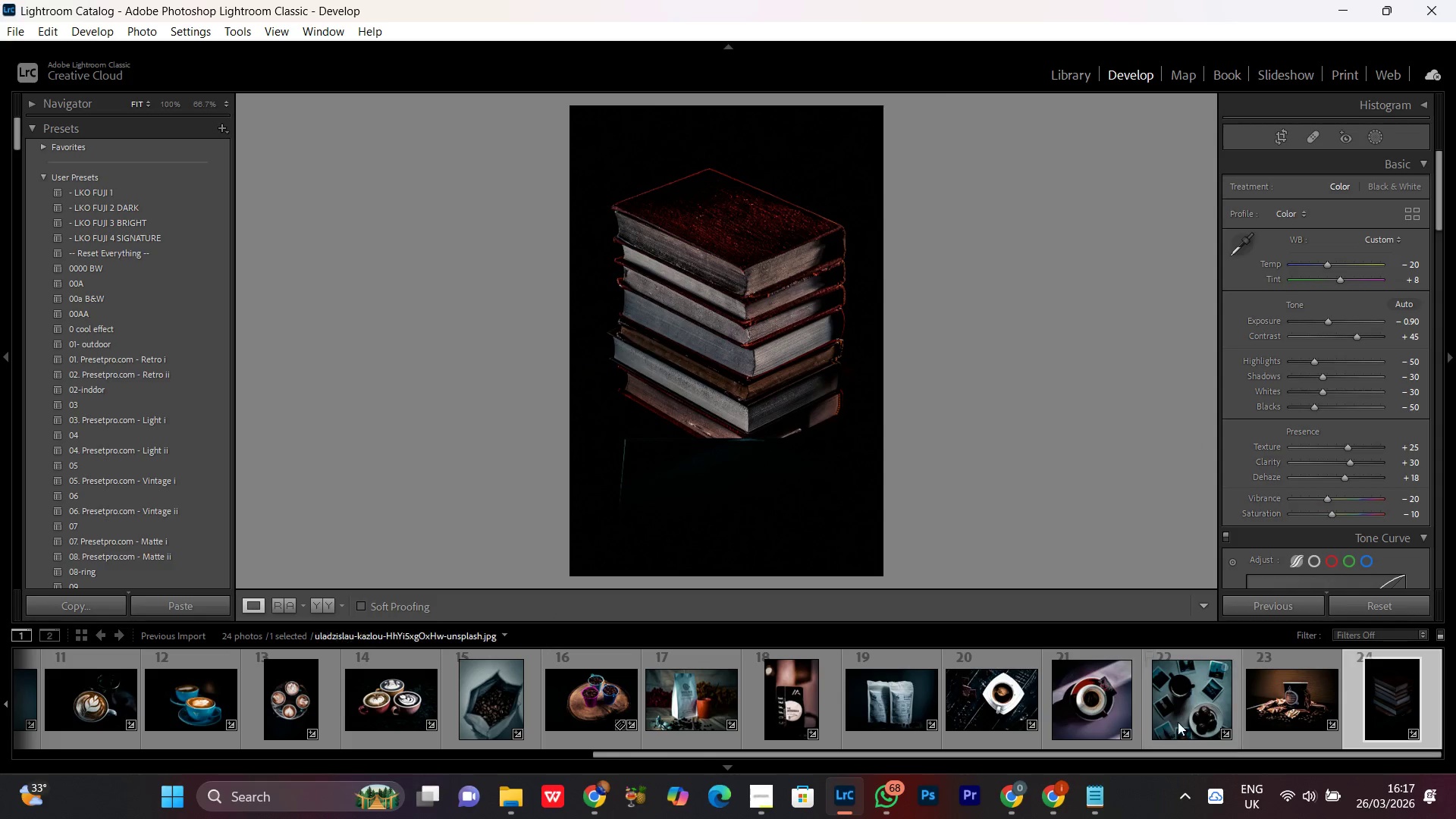 
scroll: coordinate [1178, 722], scroll_direction: down, amount: 3.0
 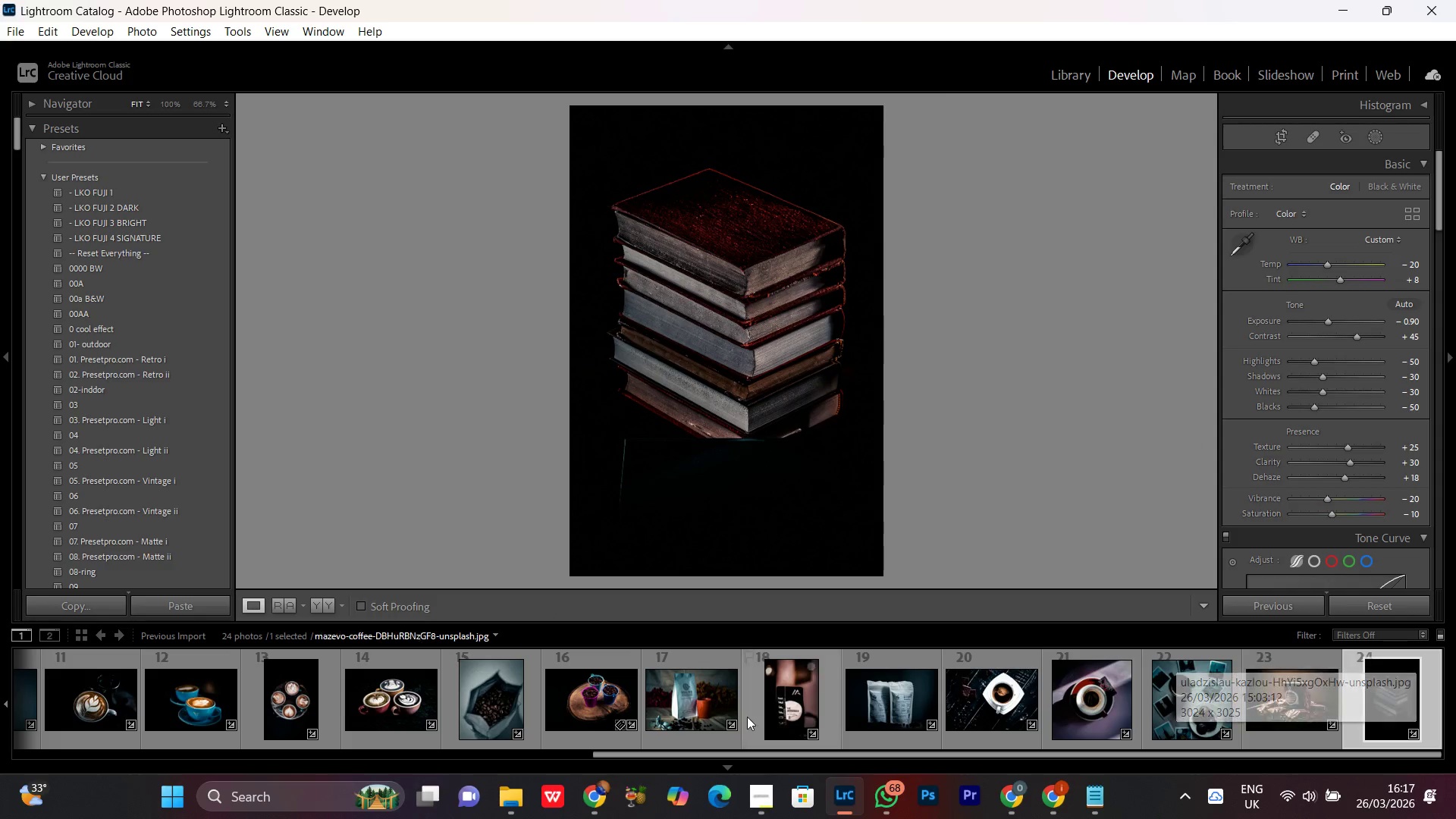 
scroll: coordinate [701, 692], scroll_direction: up, amount: 2.0
 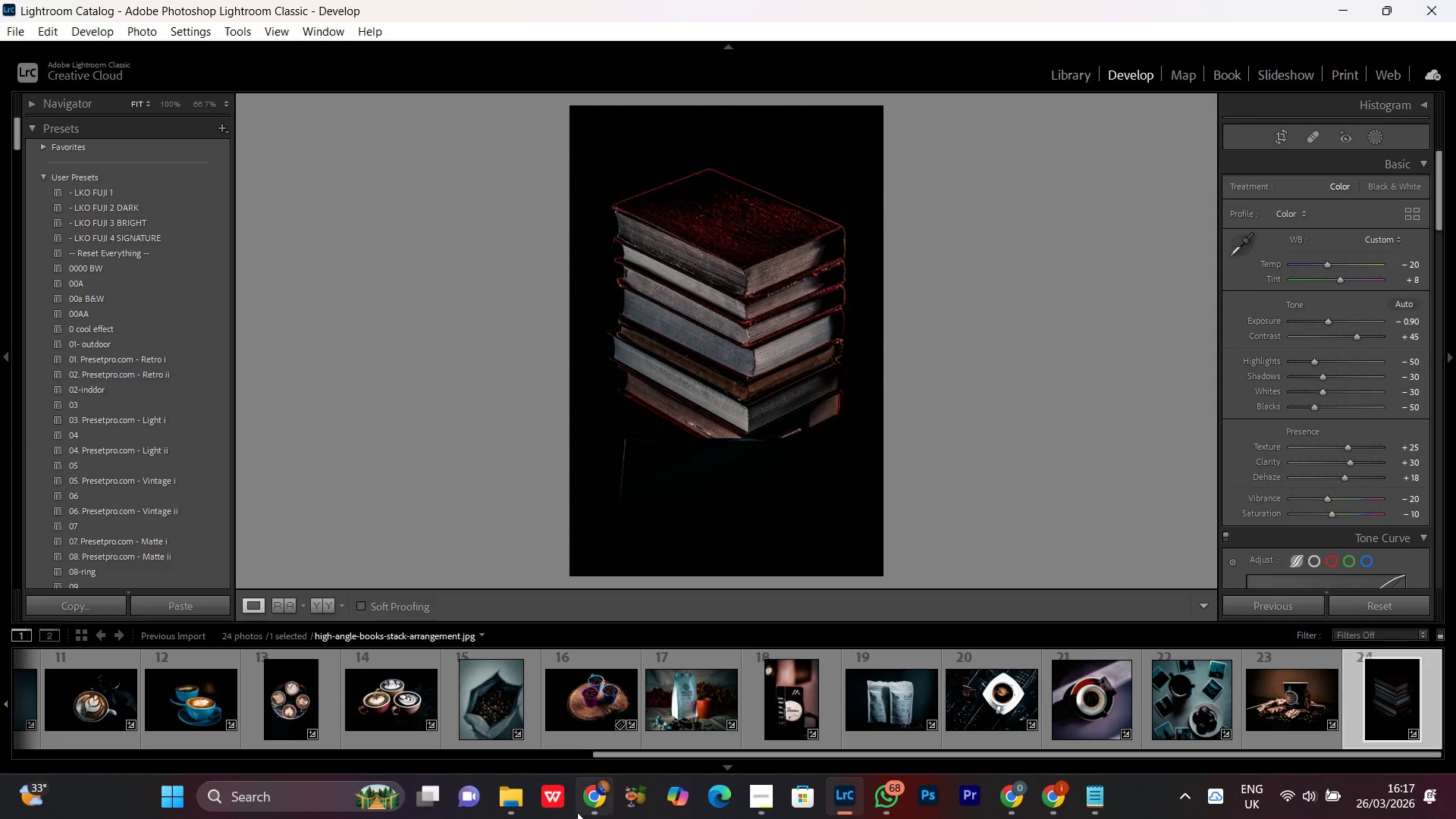 
left_click([579, 810])
 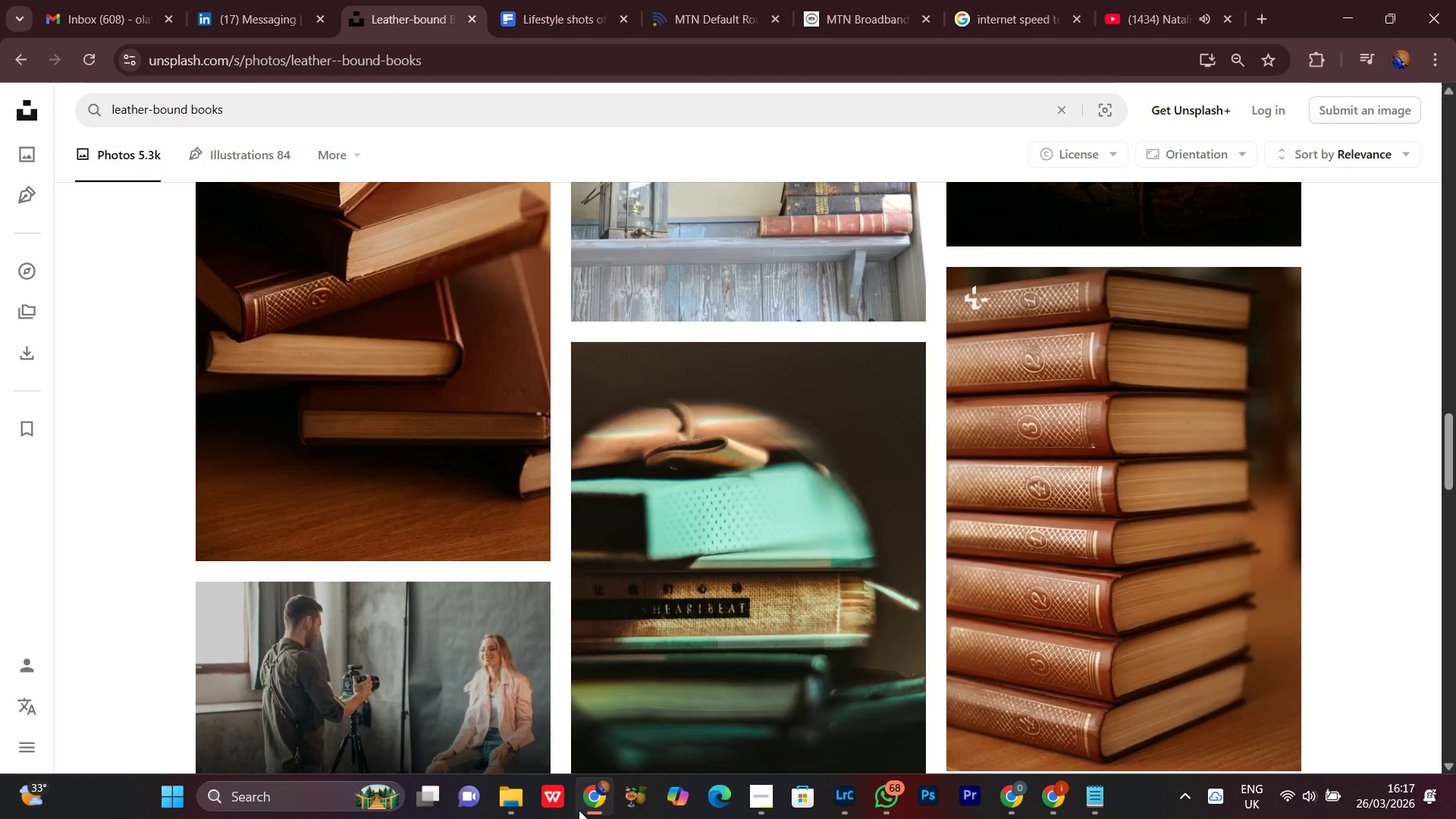 
left_click([579, 810])
 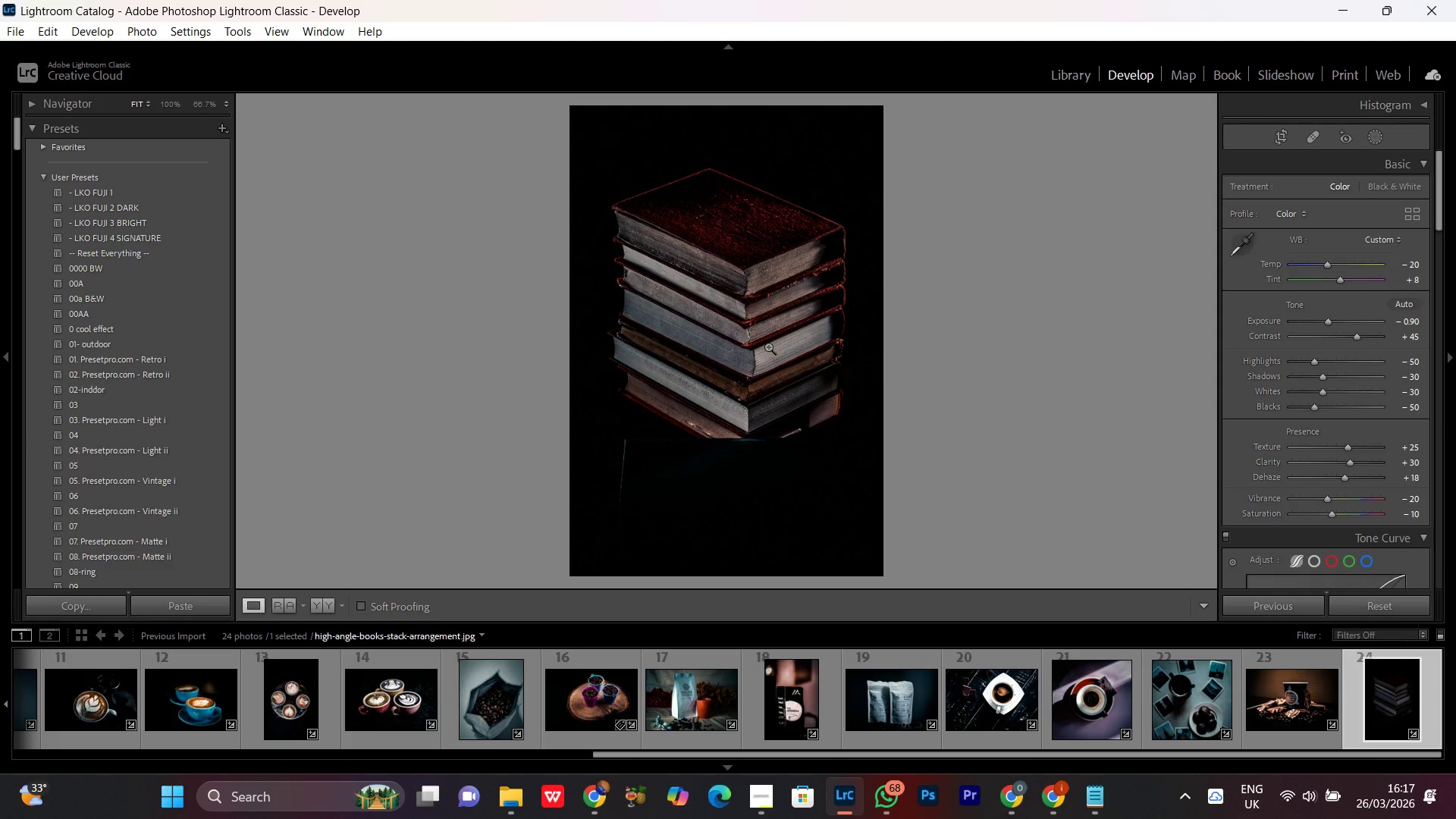 
double_click([768, 319])
 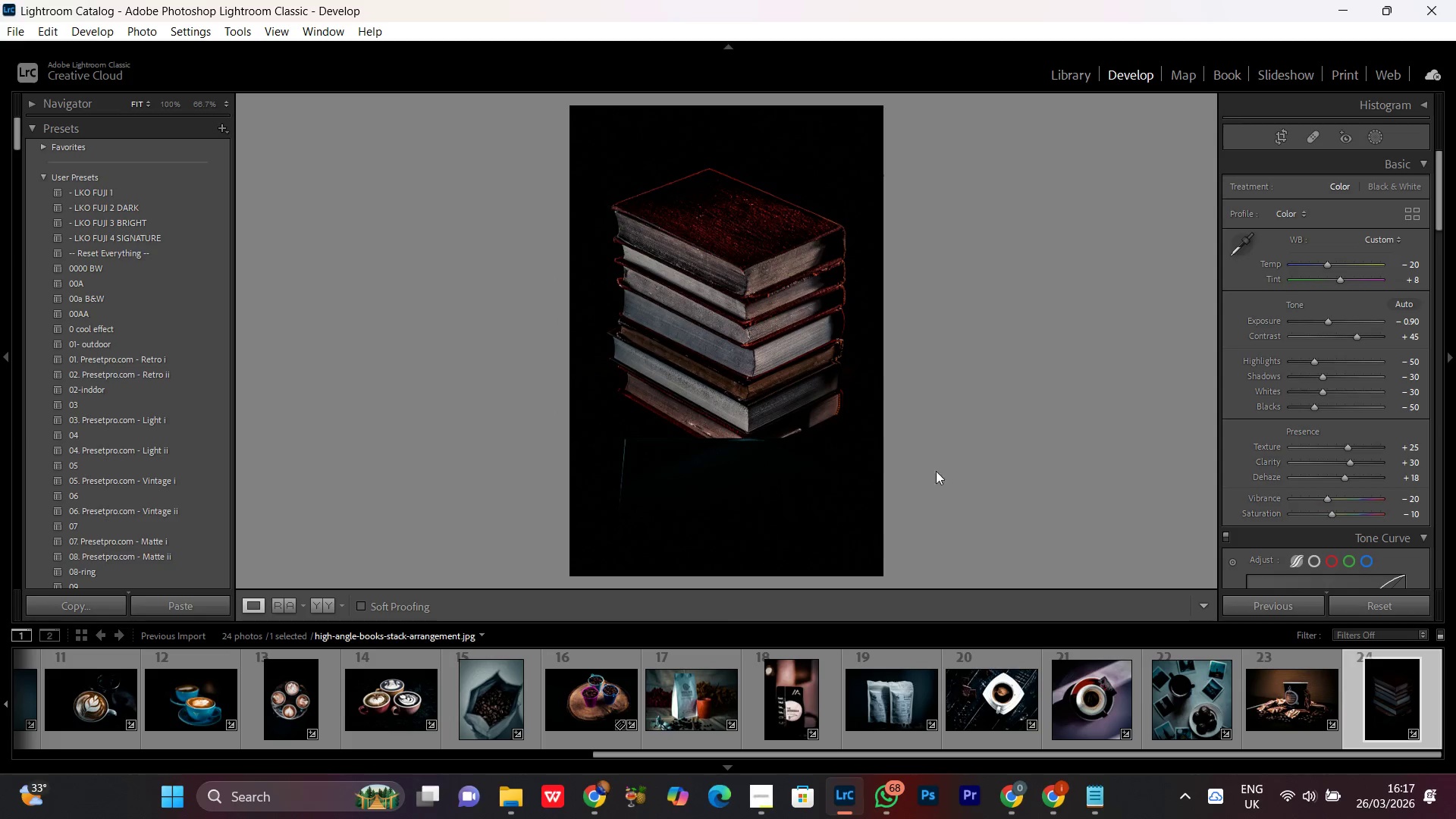 
left_click([885, 416])
 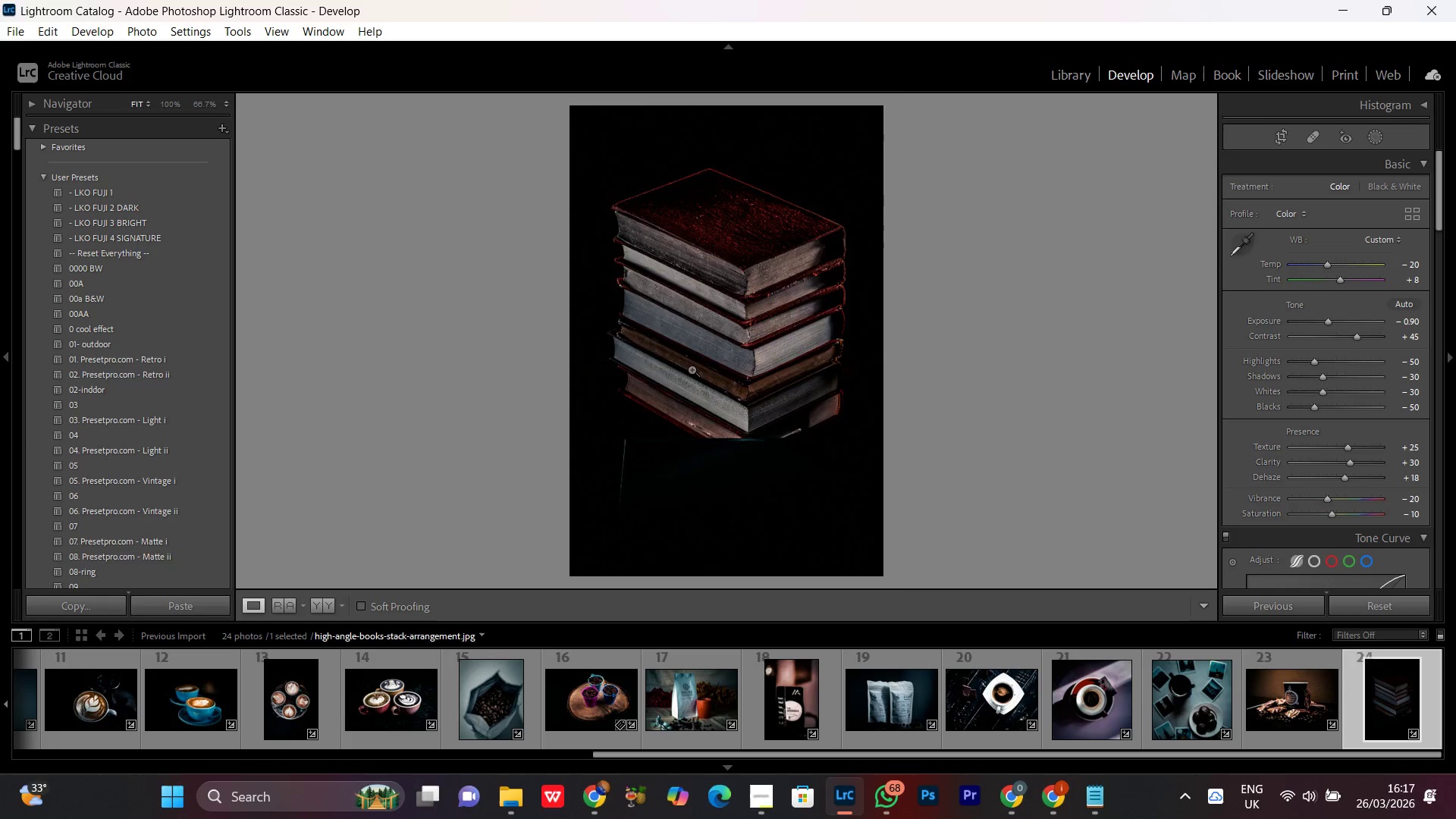 
double_click([692, 369])
 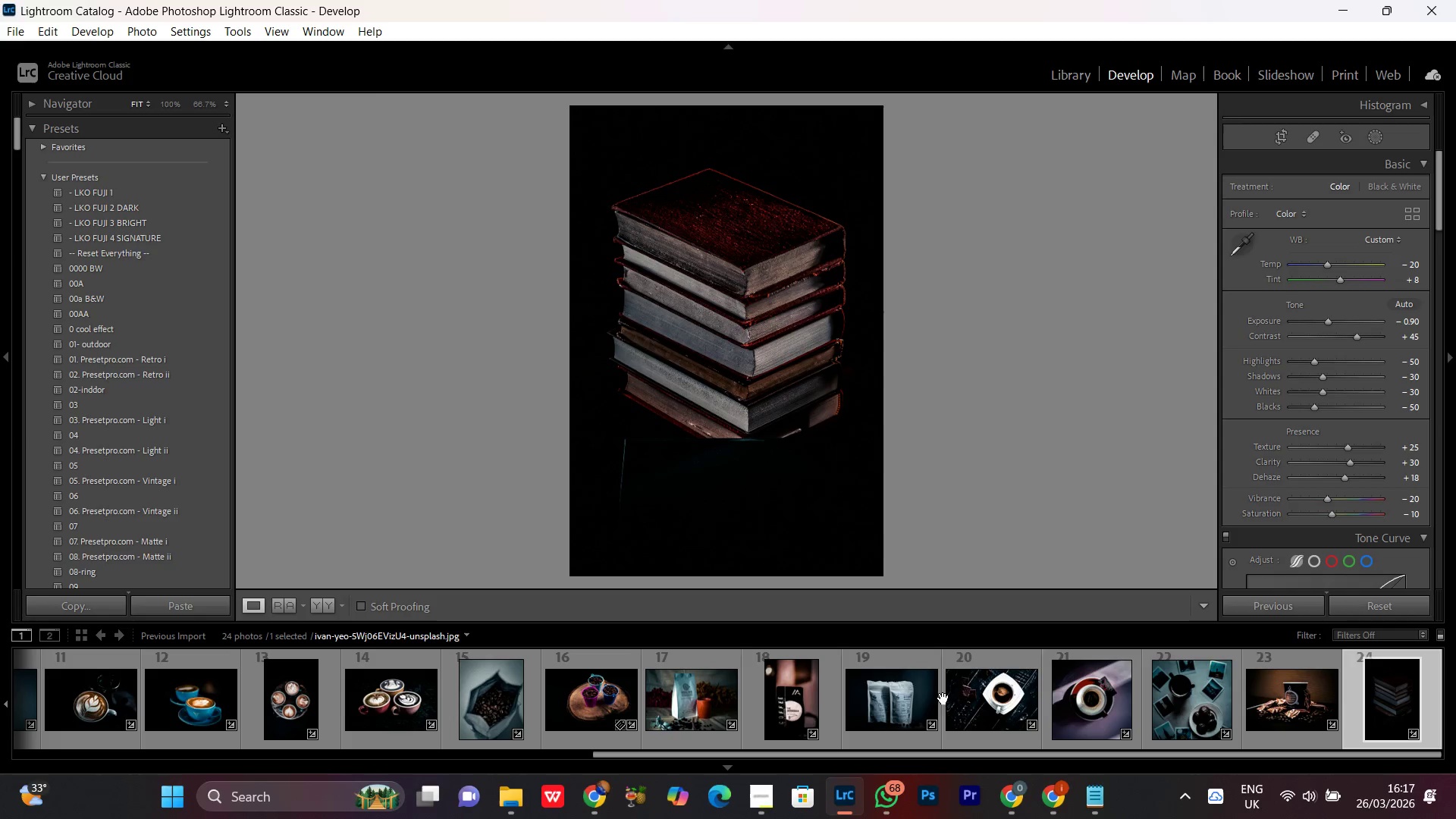 
key(Control+A)
 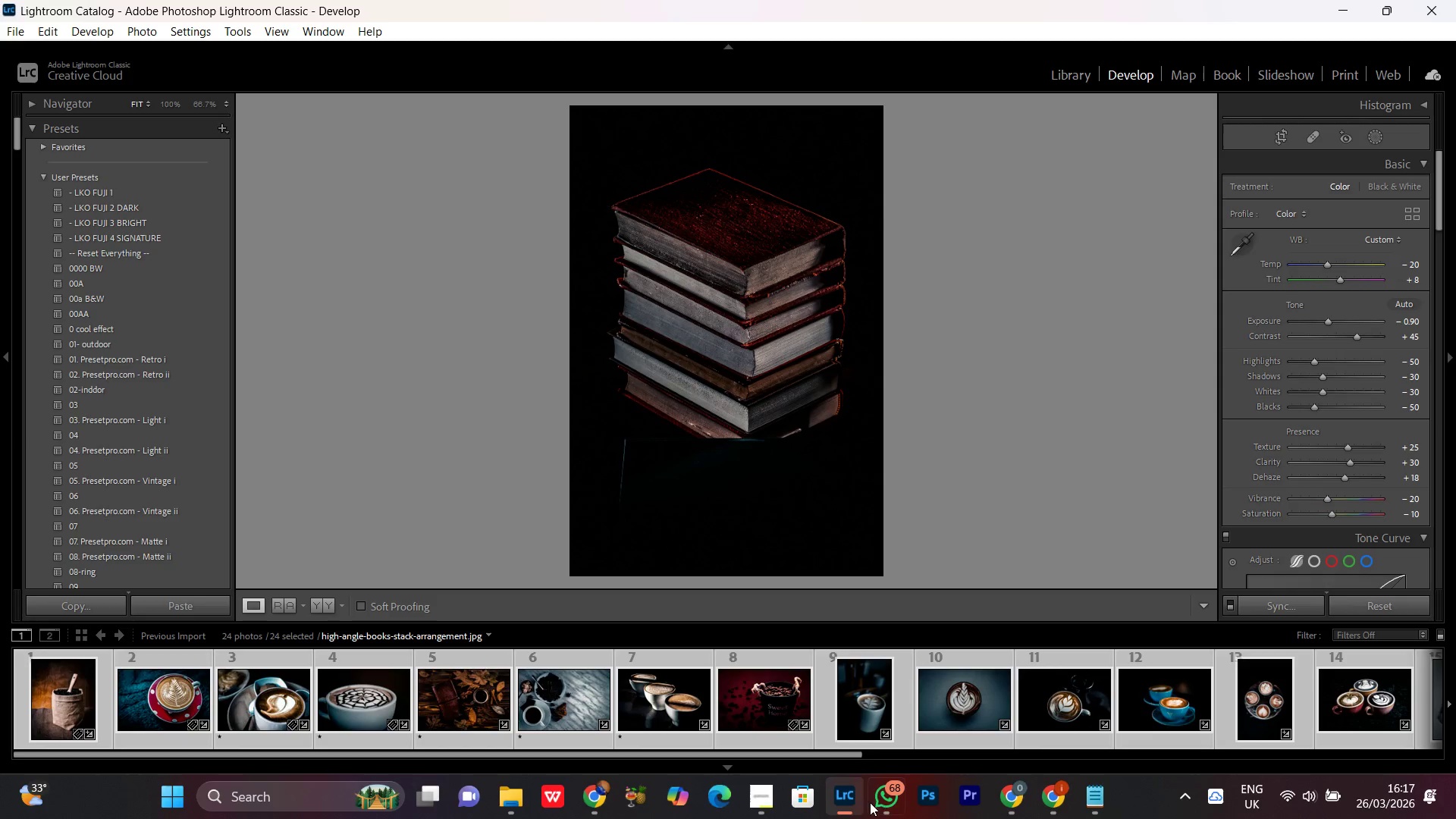 
scroll: coordinate [951, 711], scroll_direction: up, amount: 10.0
 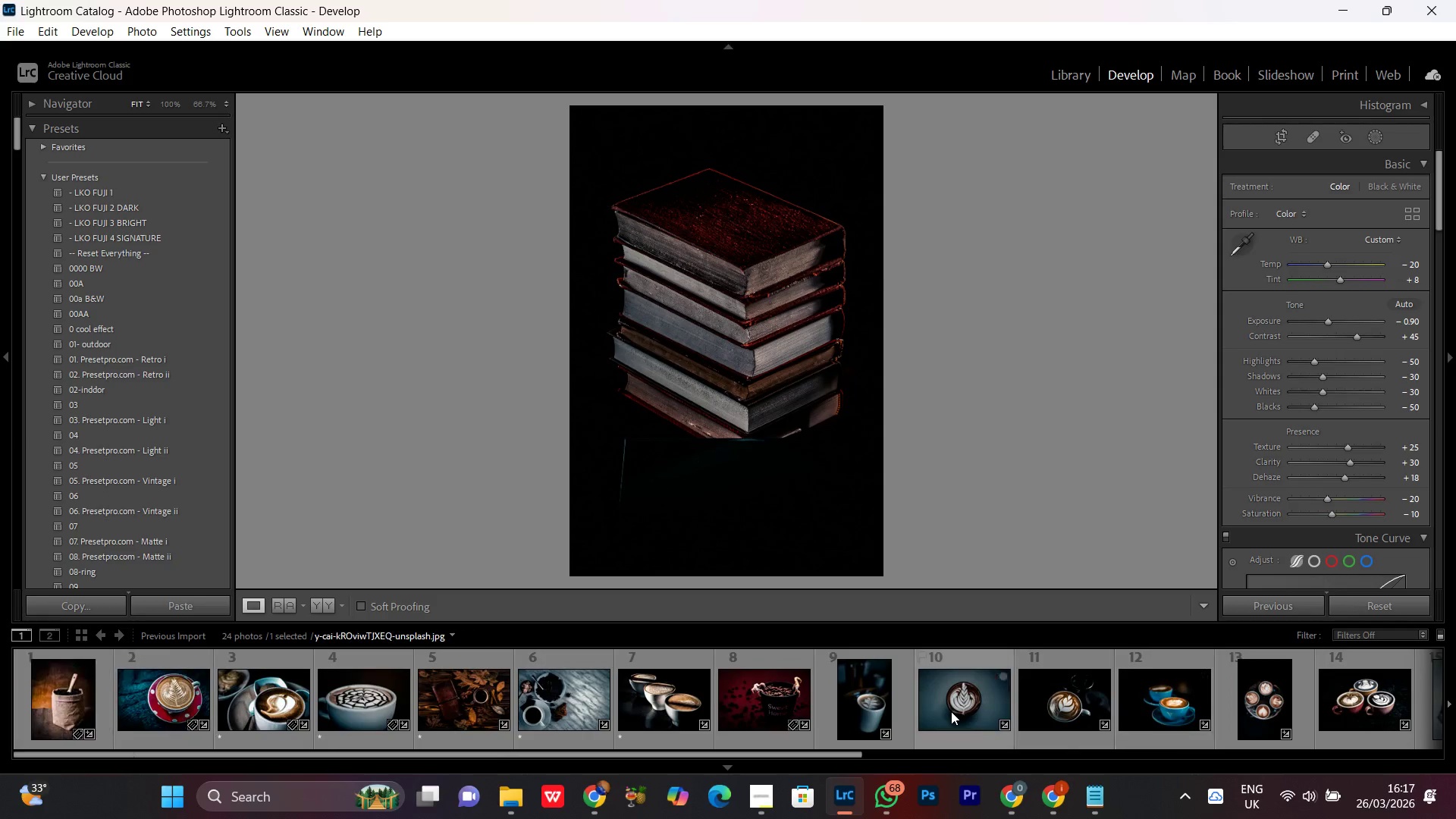 
left_click([881, 805])
 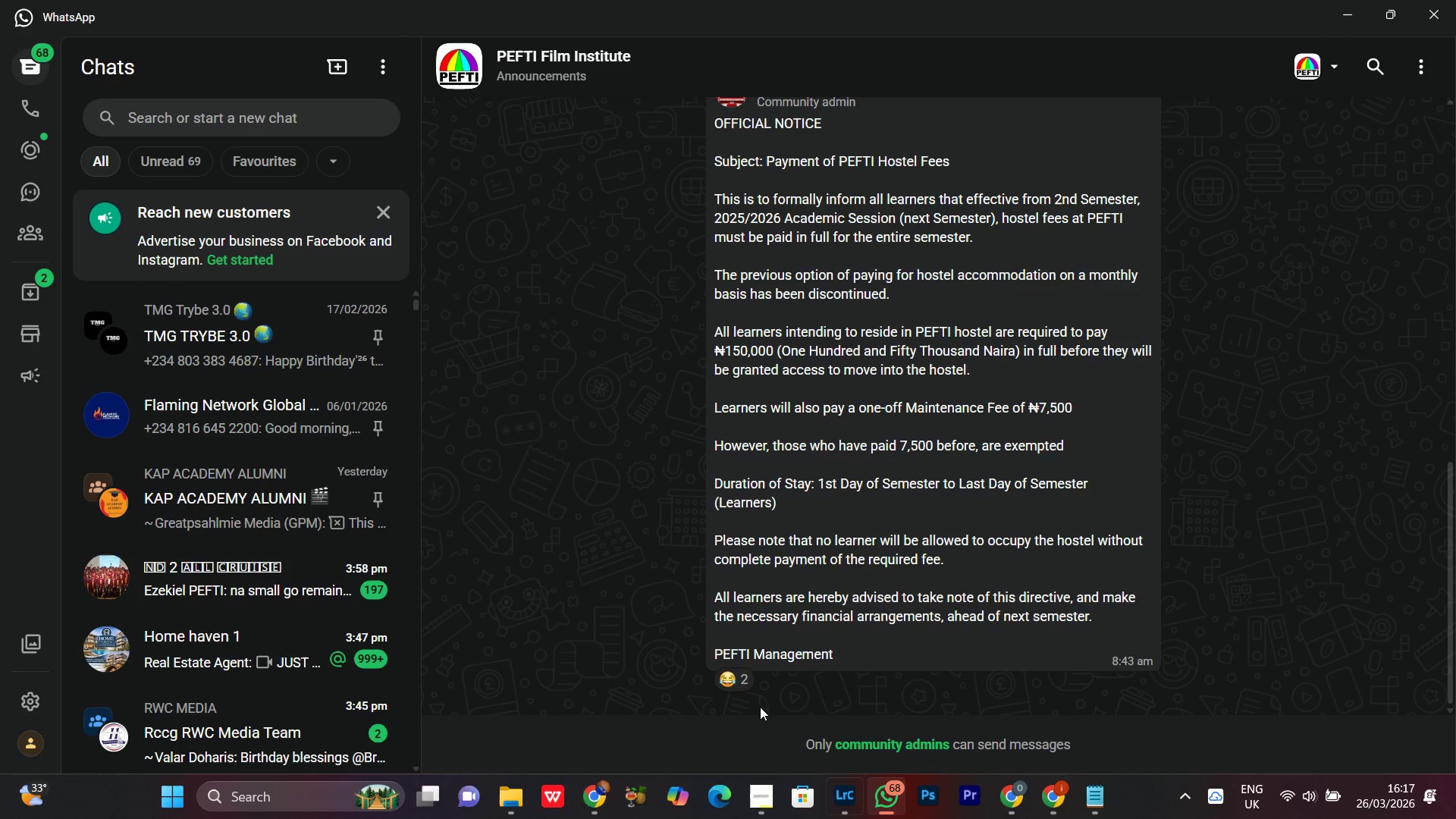 
scroll: coordinate [268, 574], scroll_direction: down, amount: 4.0
 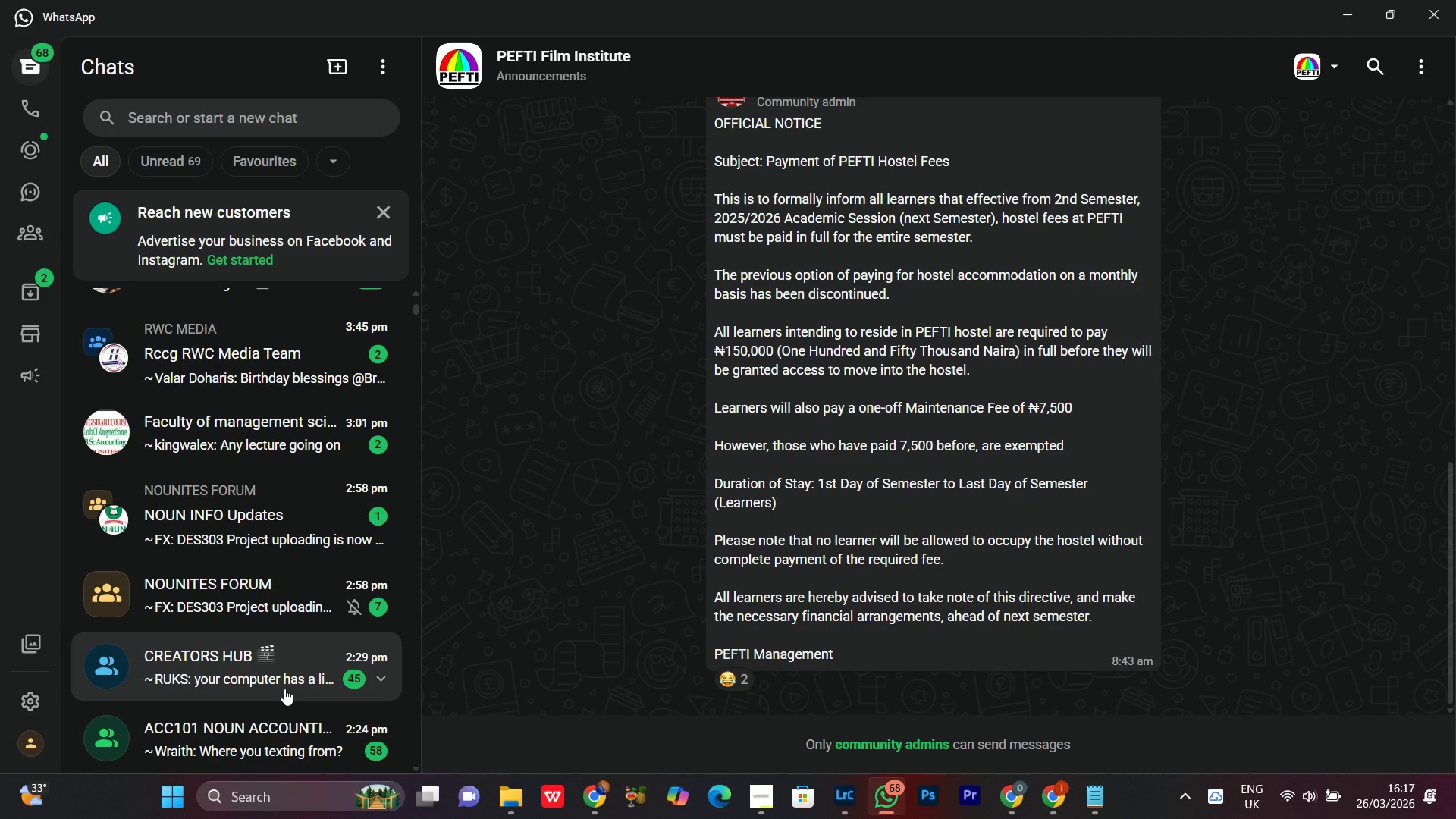 
scroll: coordinate [276, 676], scroll_direction: up, amount: 8.0
 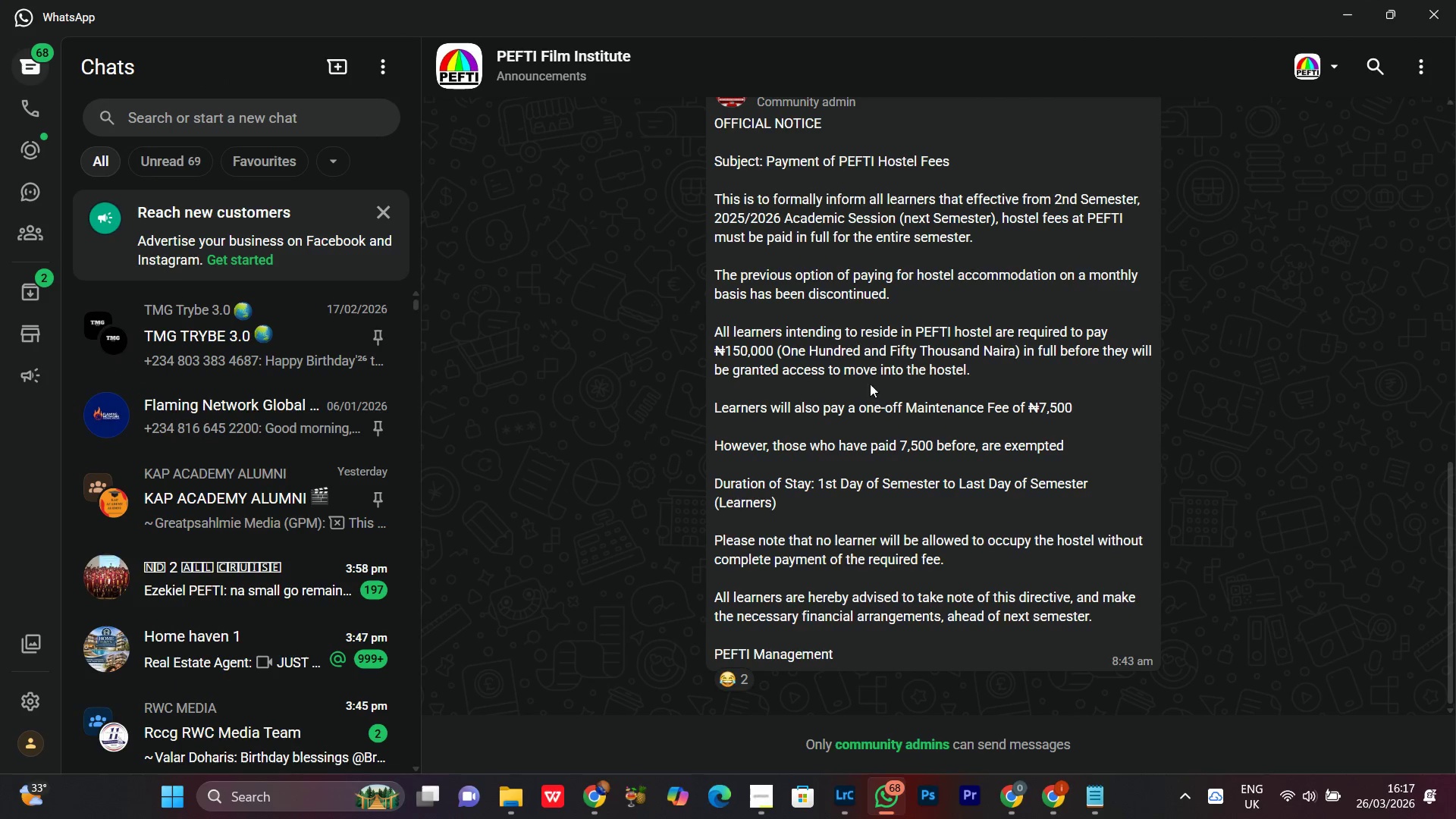 
scroll: coordinate [864, 384], scroll_direction: down, amount: 3.0
 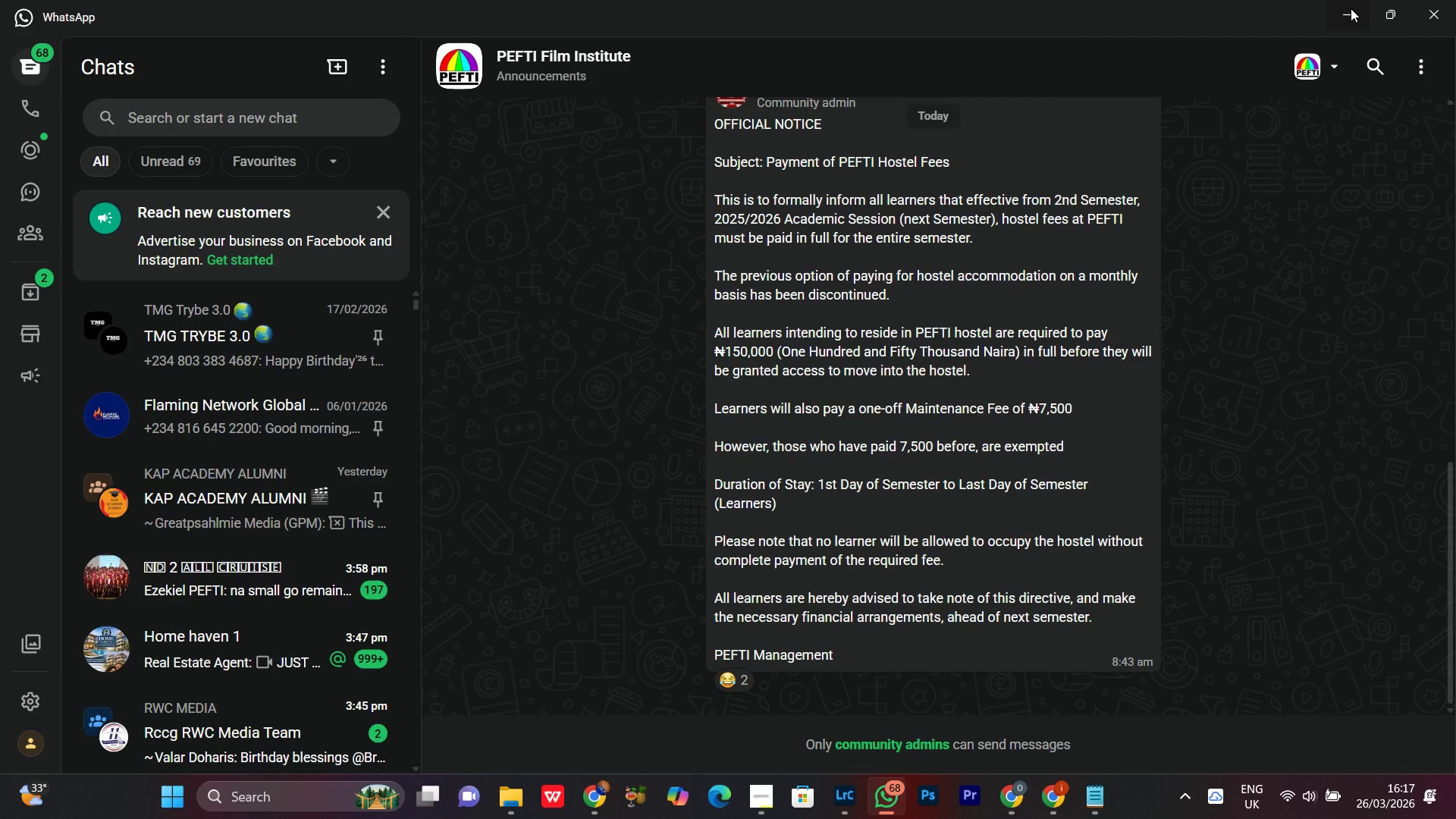 
left_click([1353, 8])
 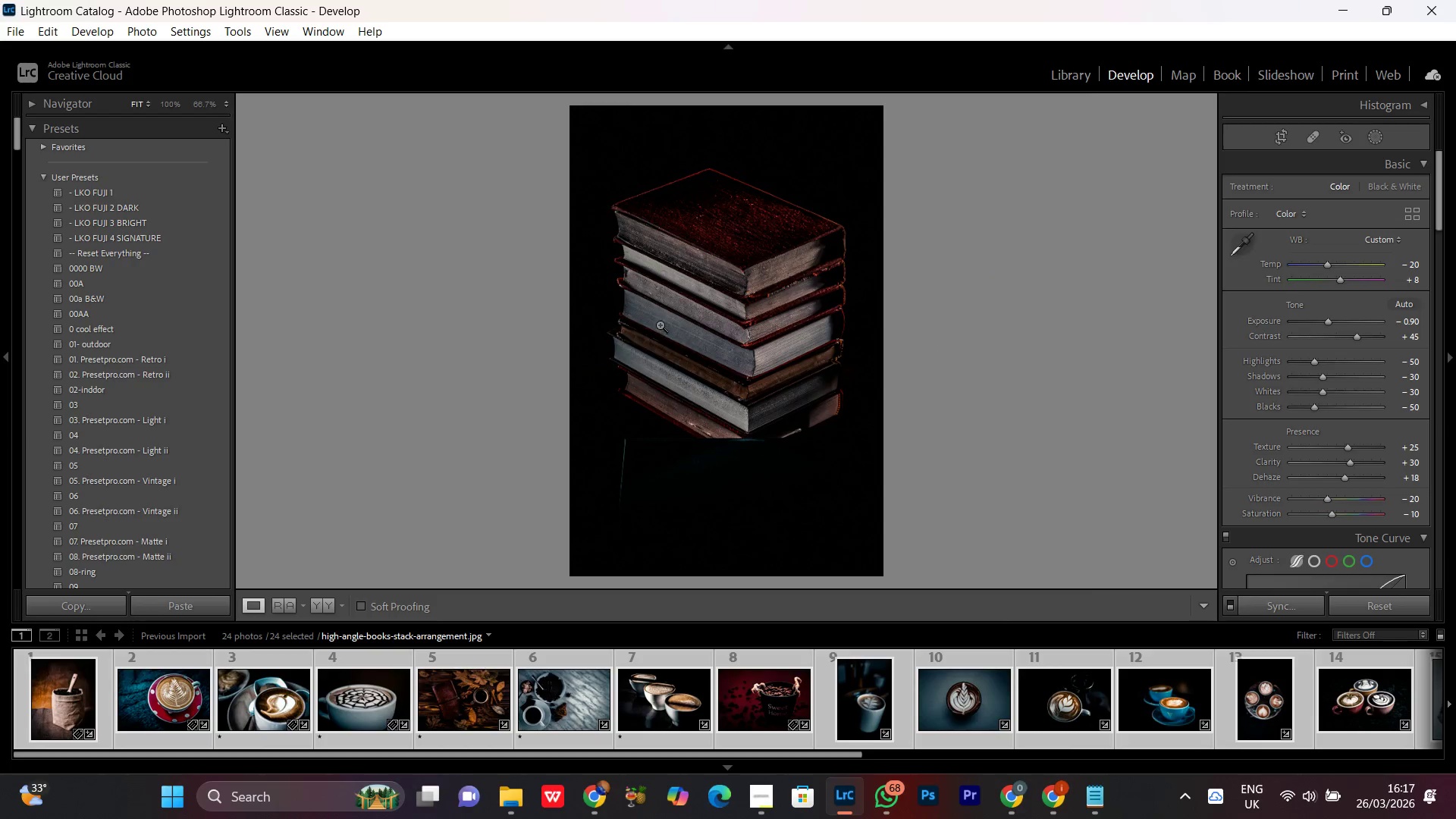 
double_click([660, 325])
 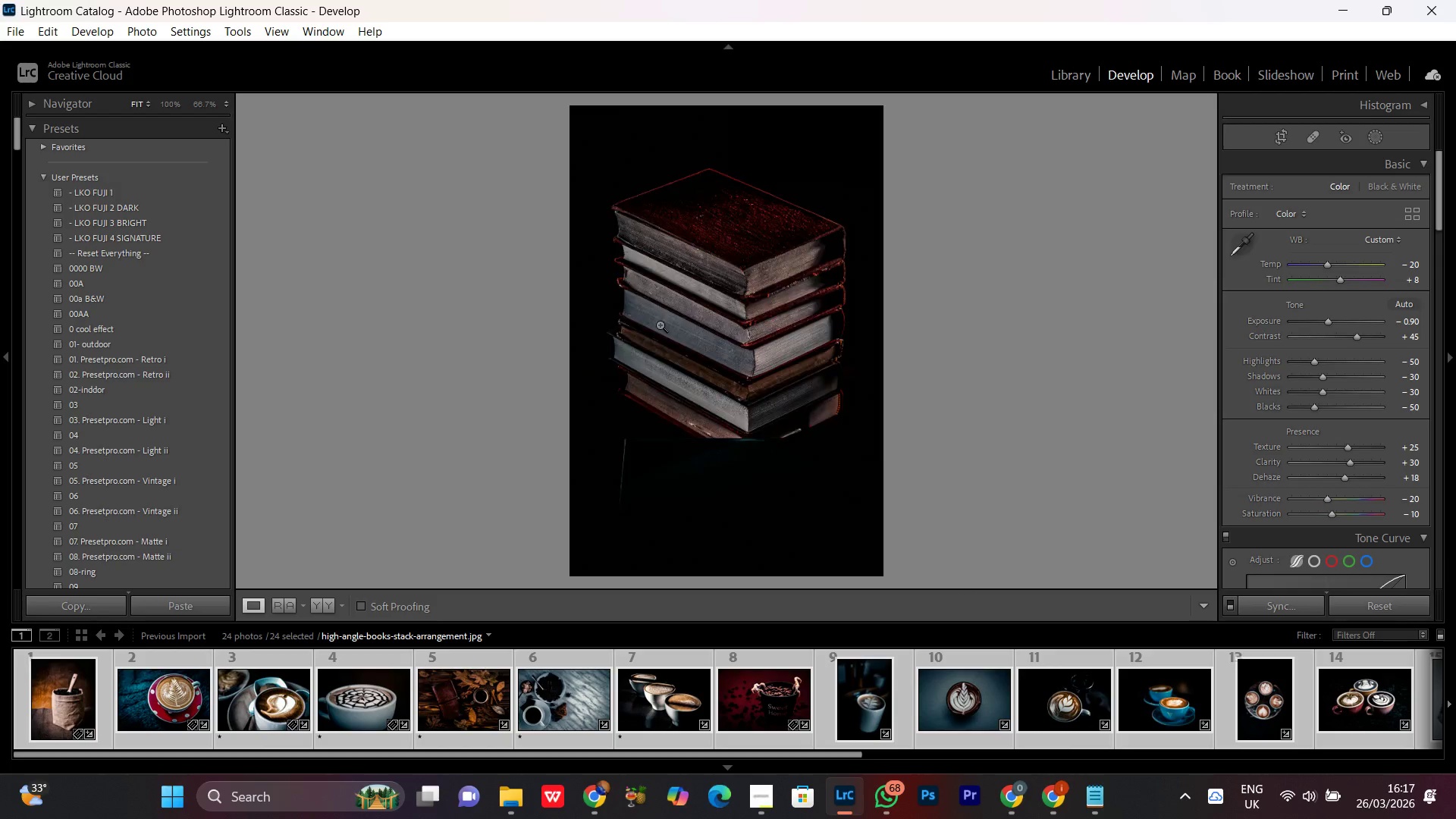 
triple_click([660, 325])
 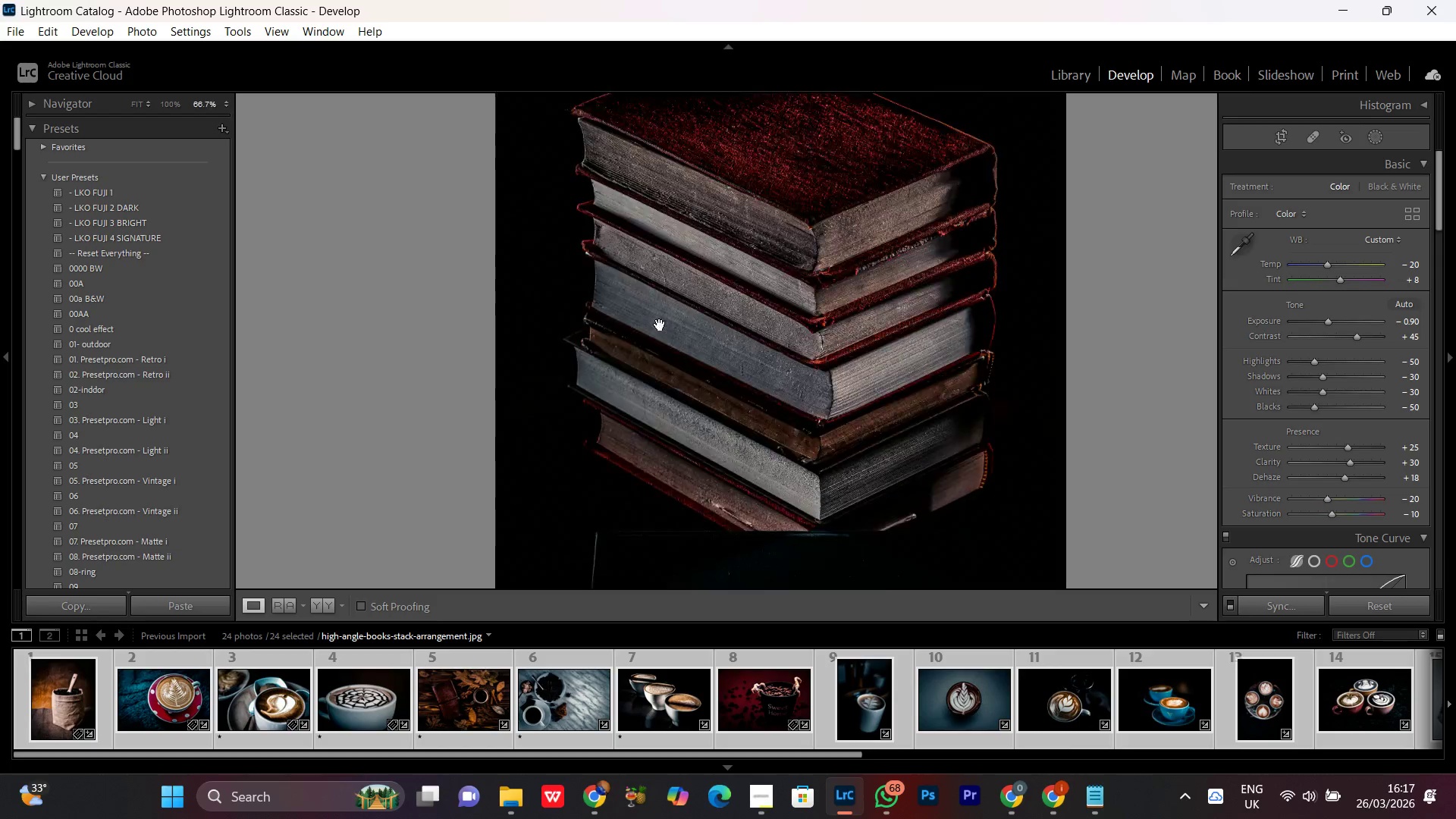 
triple_click([660, 325])
 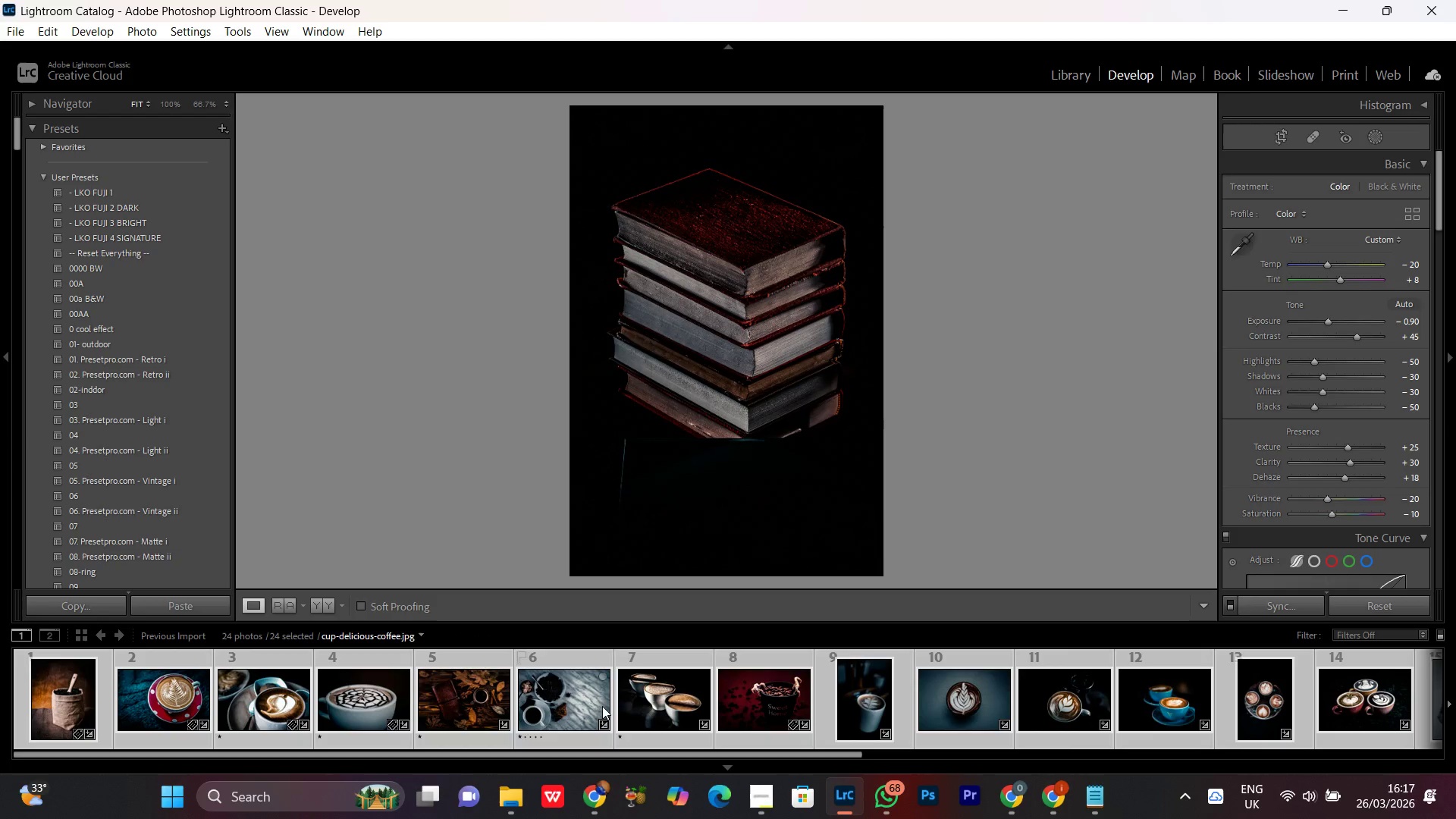 
scroll: coordinate [606, 686], scroll_direction: down, amount: 2.0
 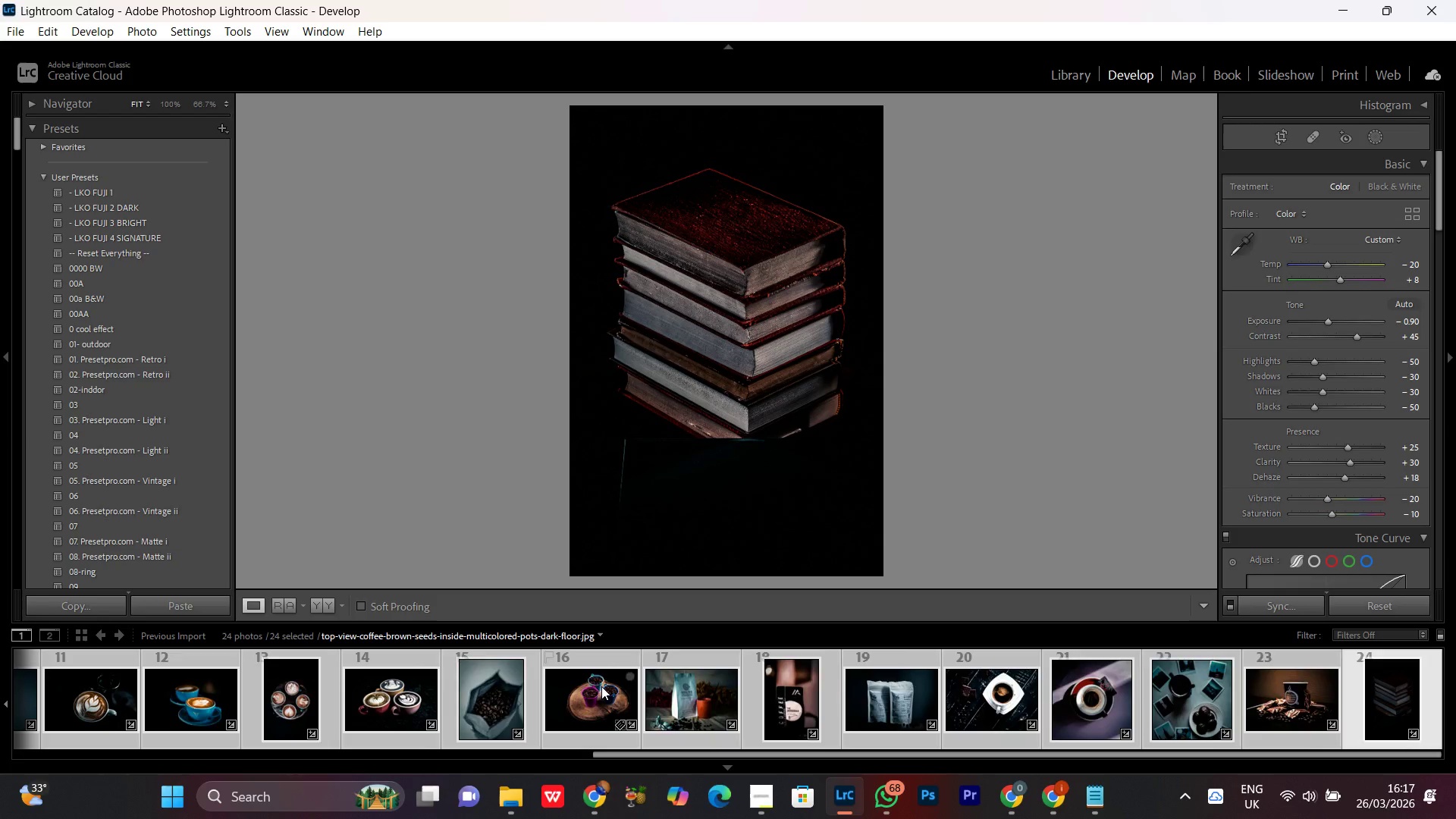 
scroll: coordinate [601, 686], scroll_direction: up, amount: 11.0
 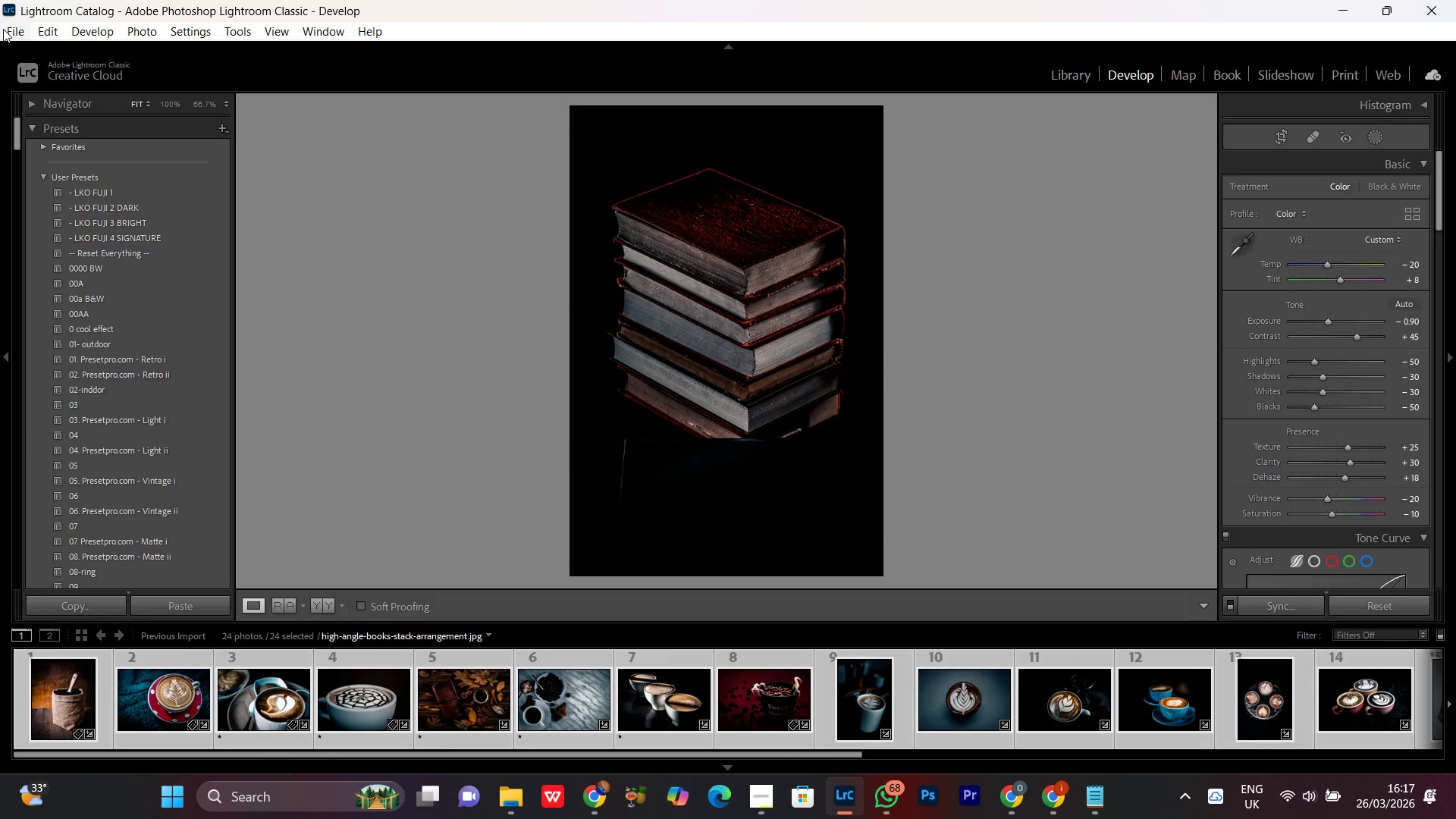 
left_click([9, 30])
 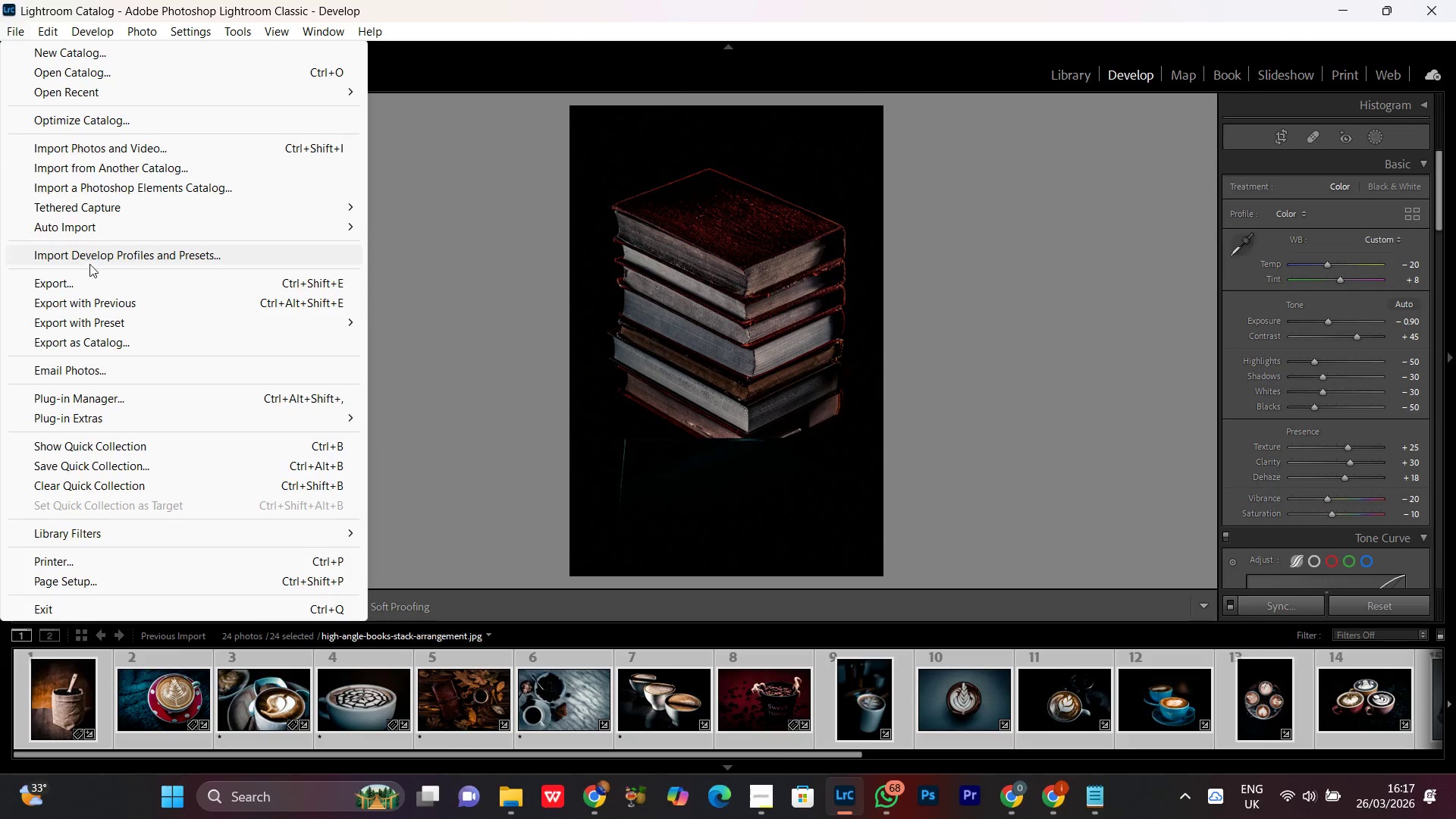 
left_click([84, 281])
 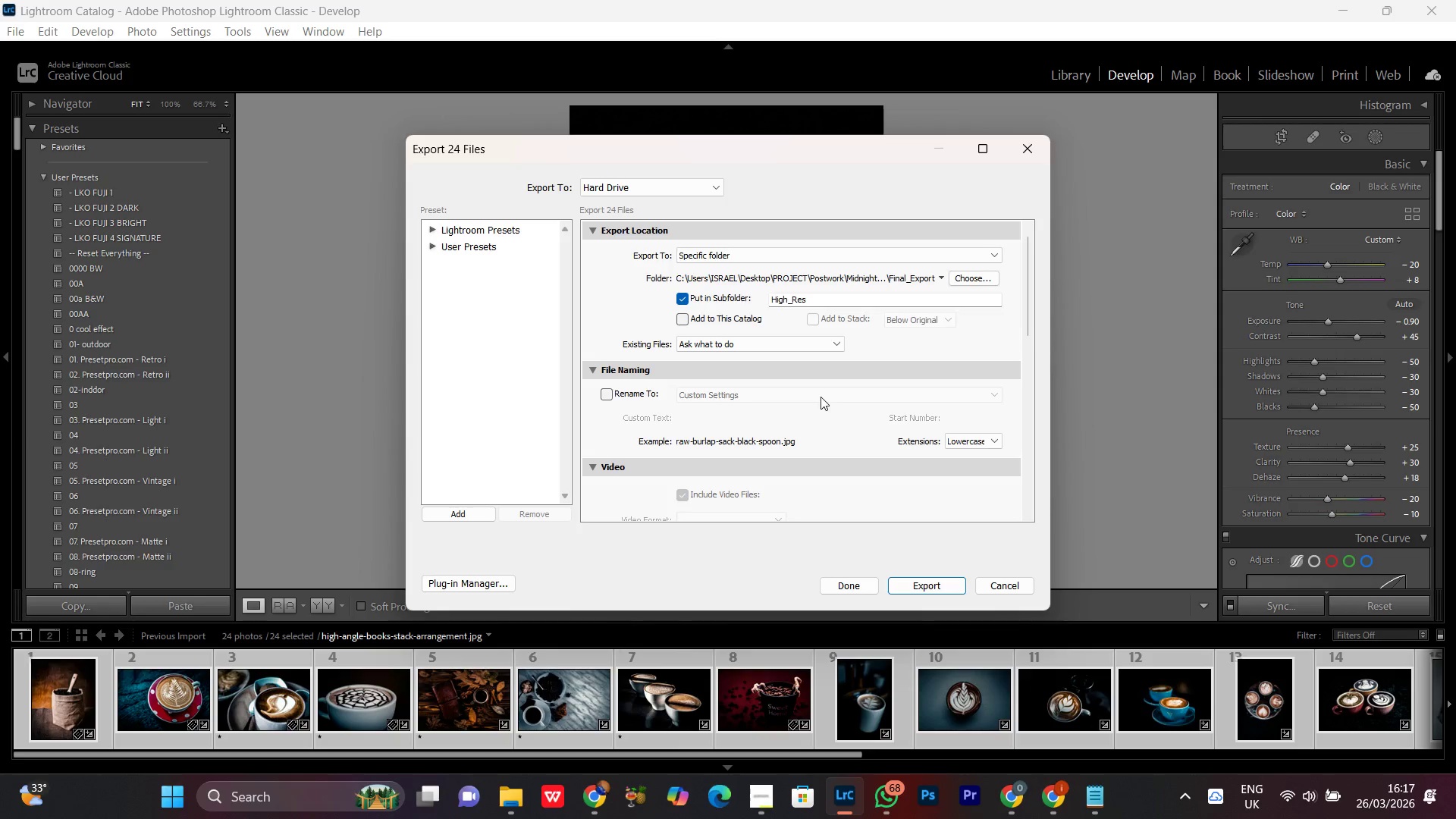 
wait(7.11)
 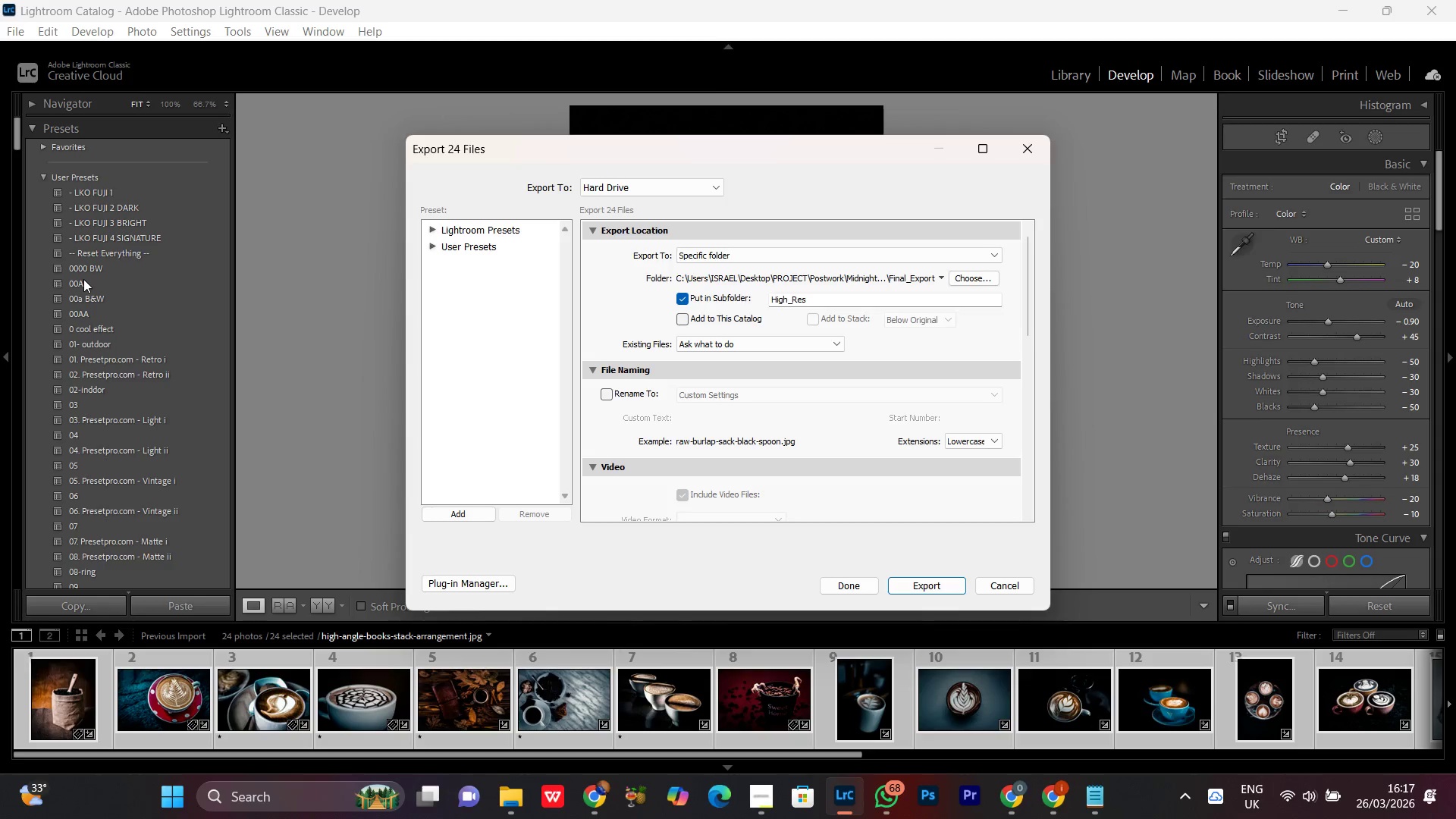 
left_click([509, 804])
 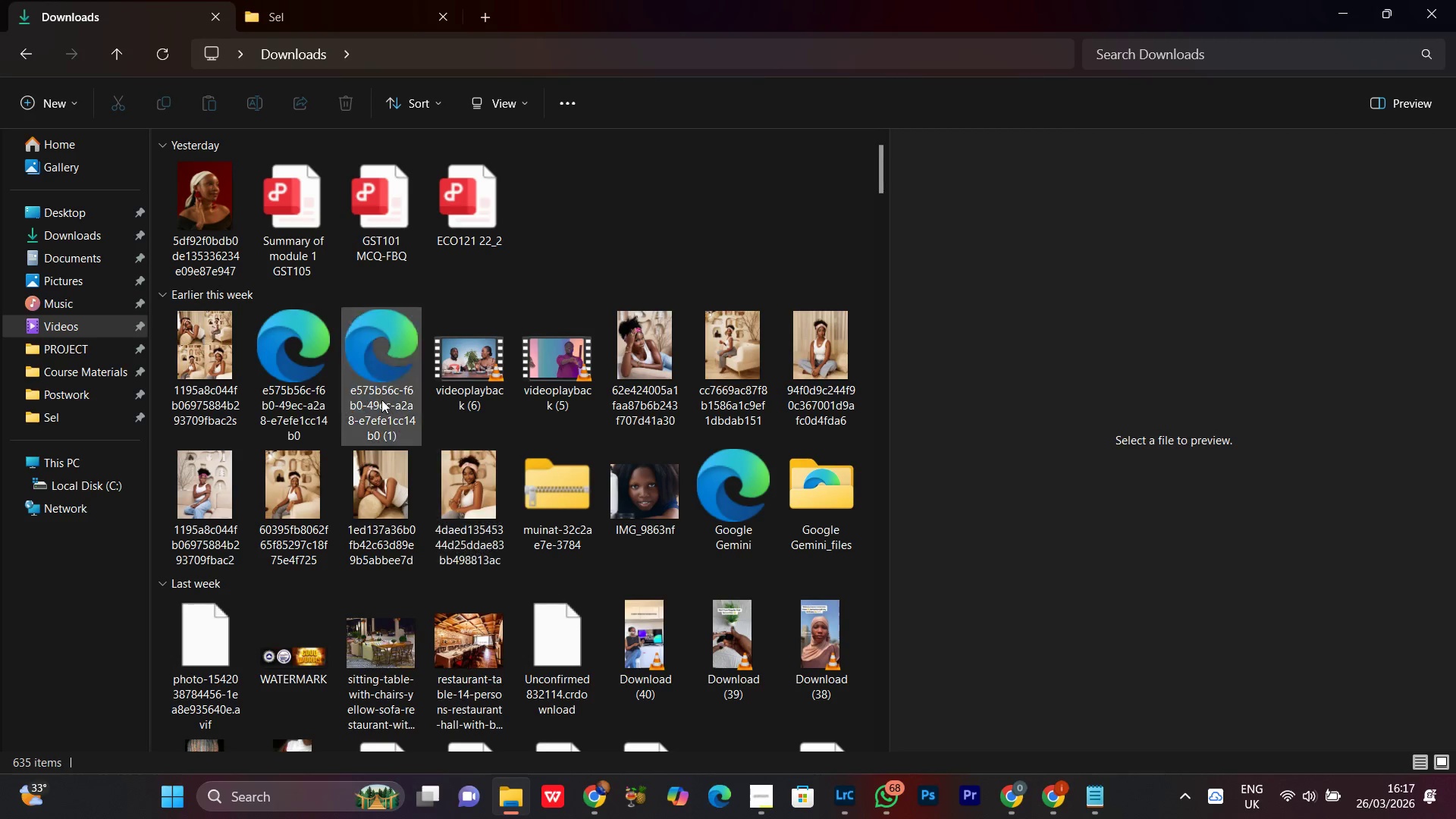 
left_click([215, 349])
 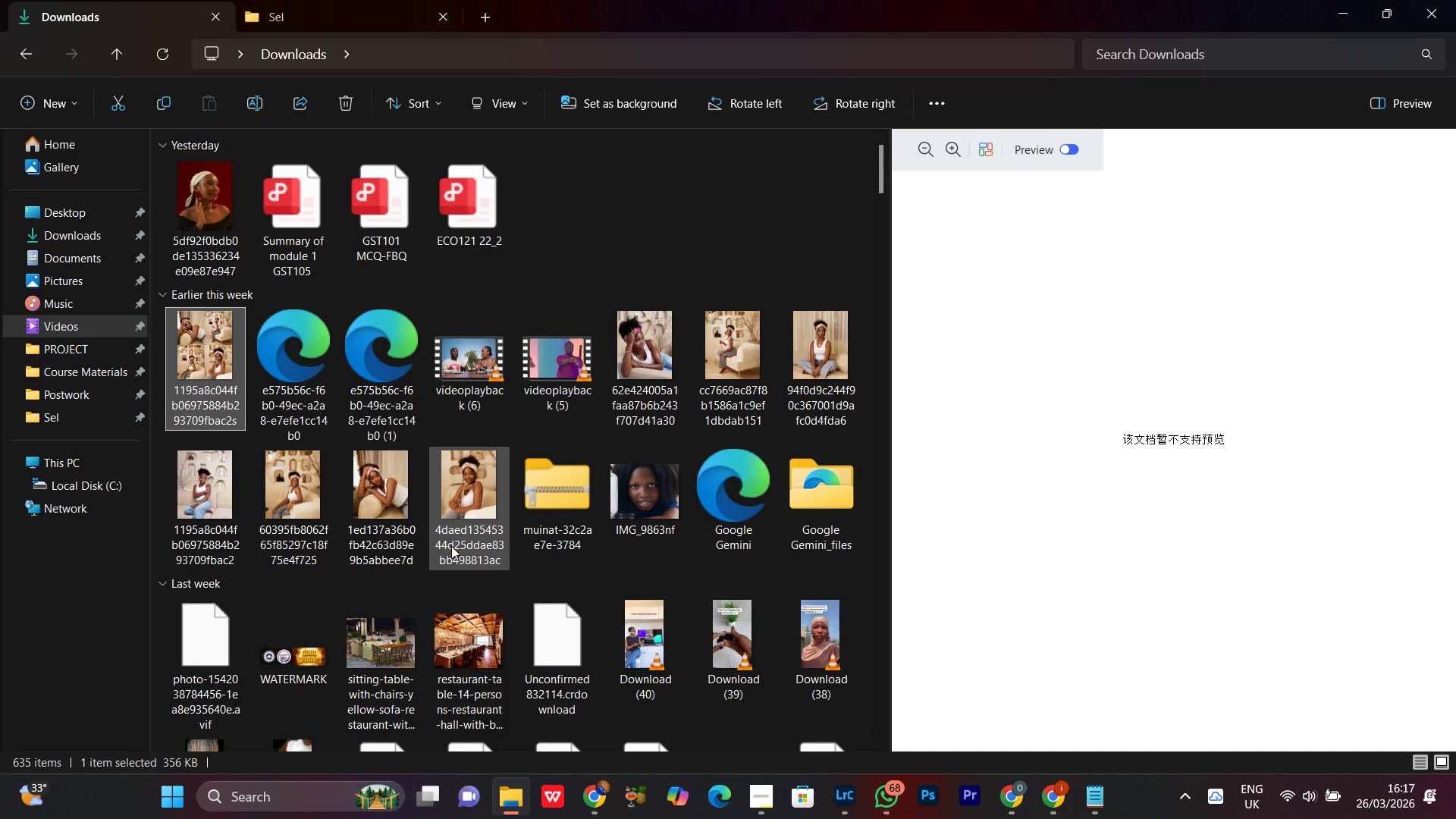 
left_click([463, 516])
 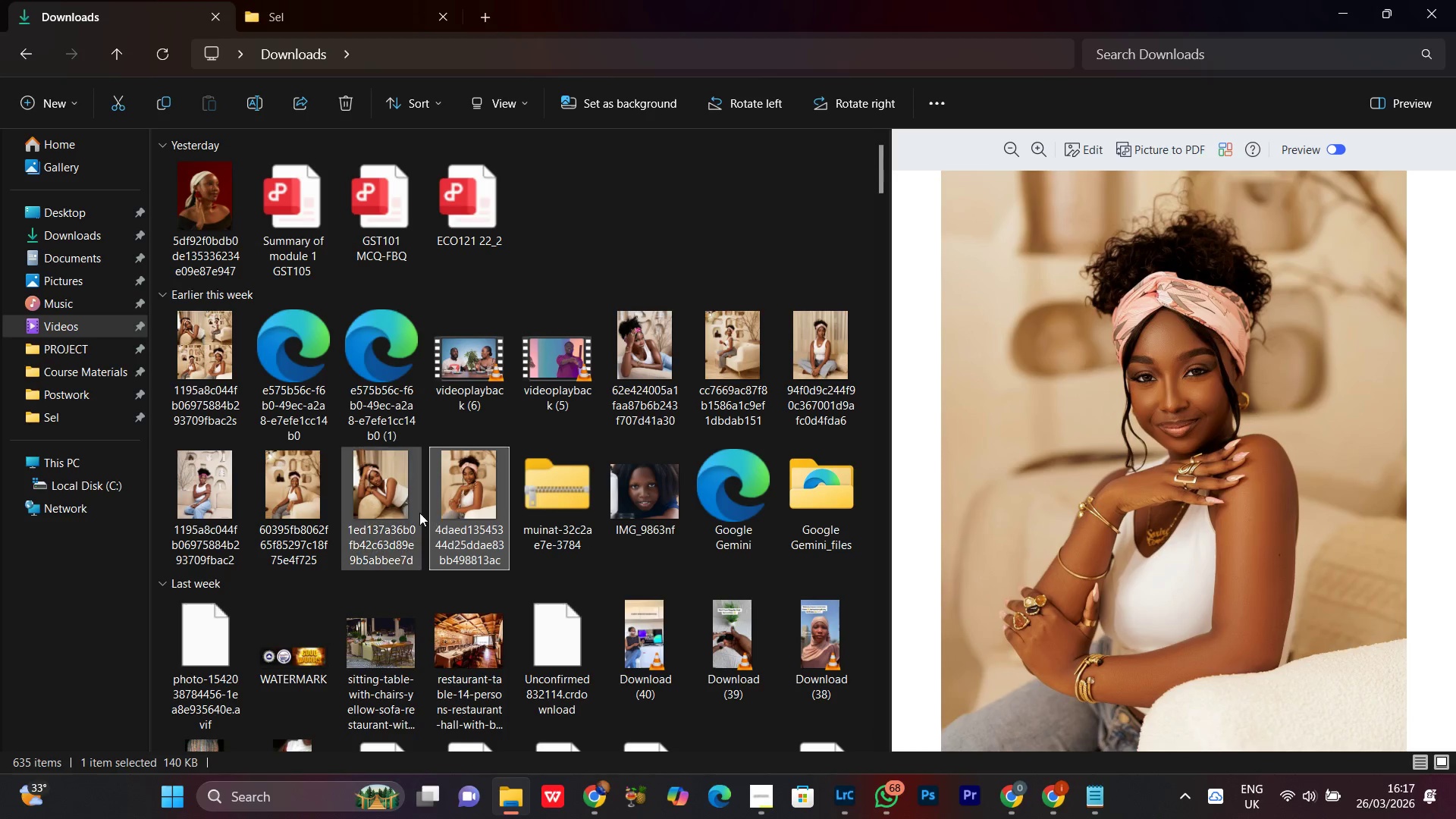 
left_click([419, 513])
 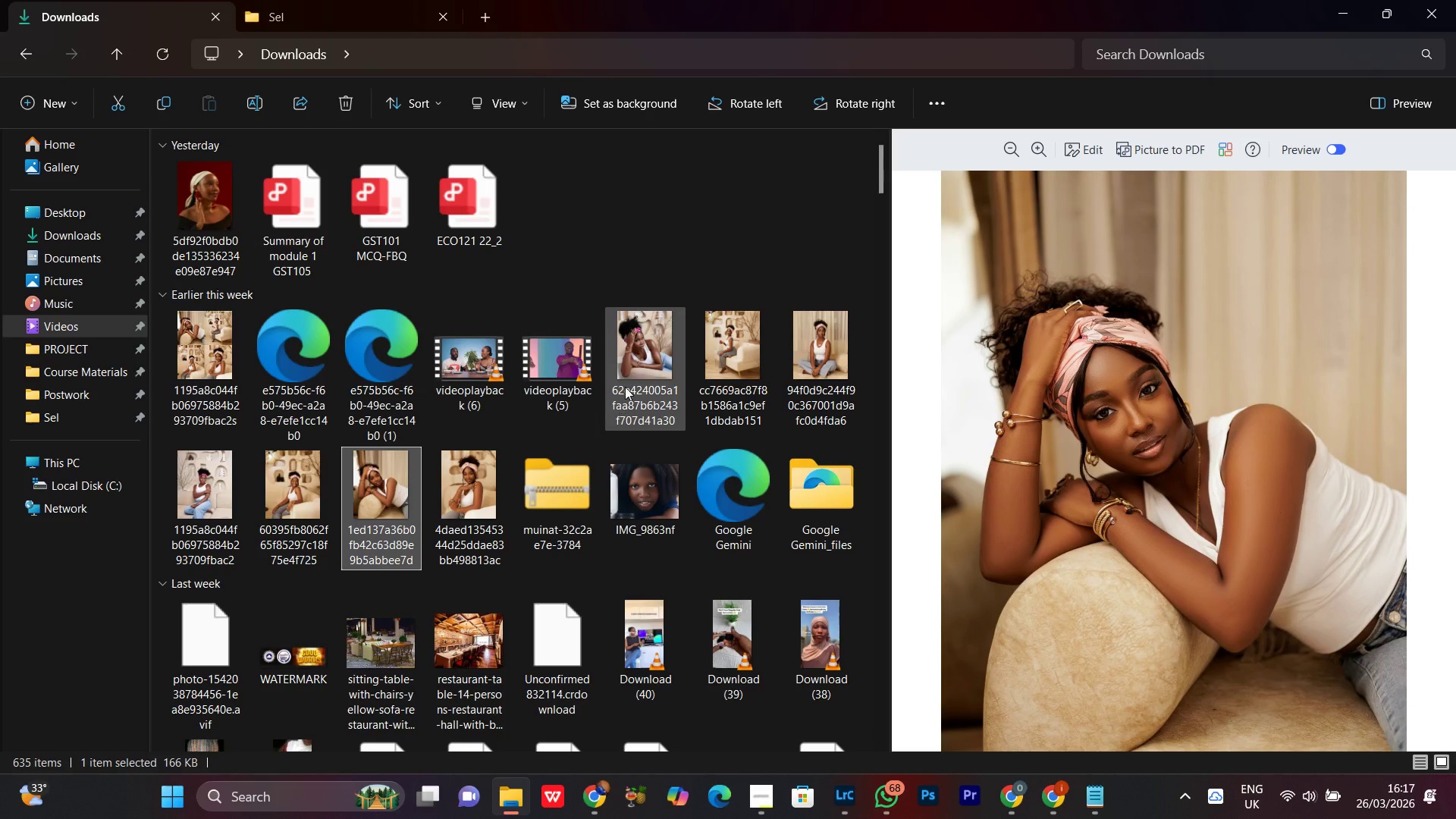 
left_click([626, 378])
 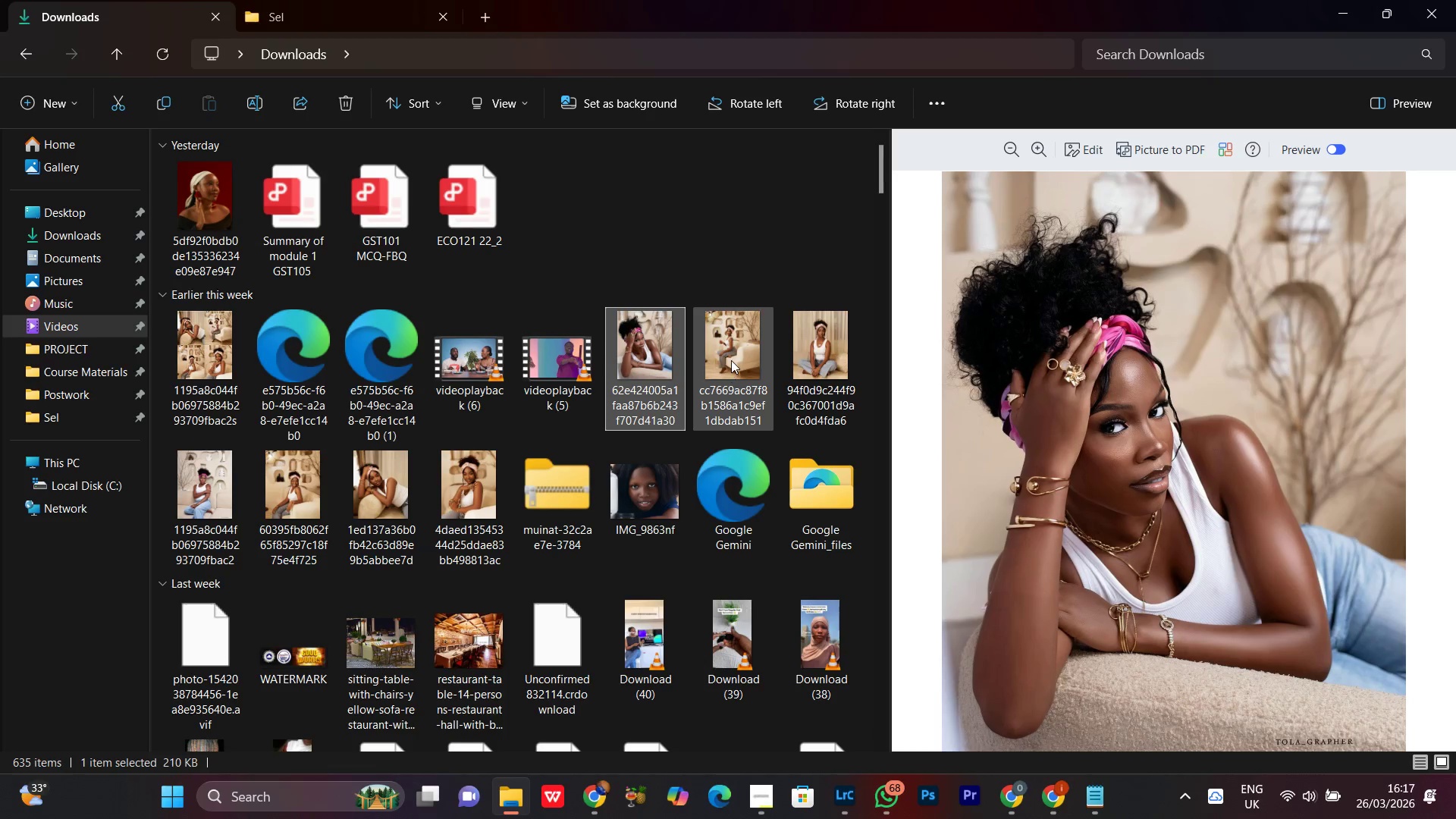 
left_click([731, 360])
 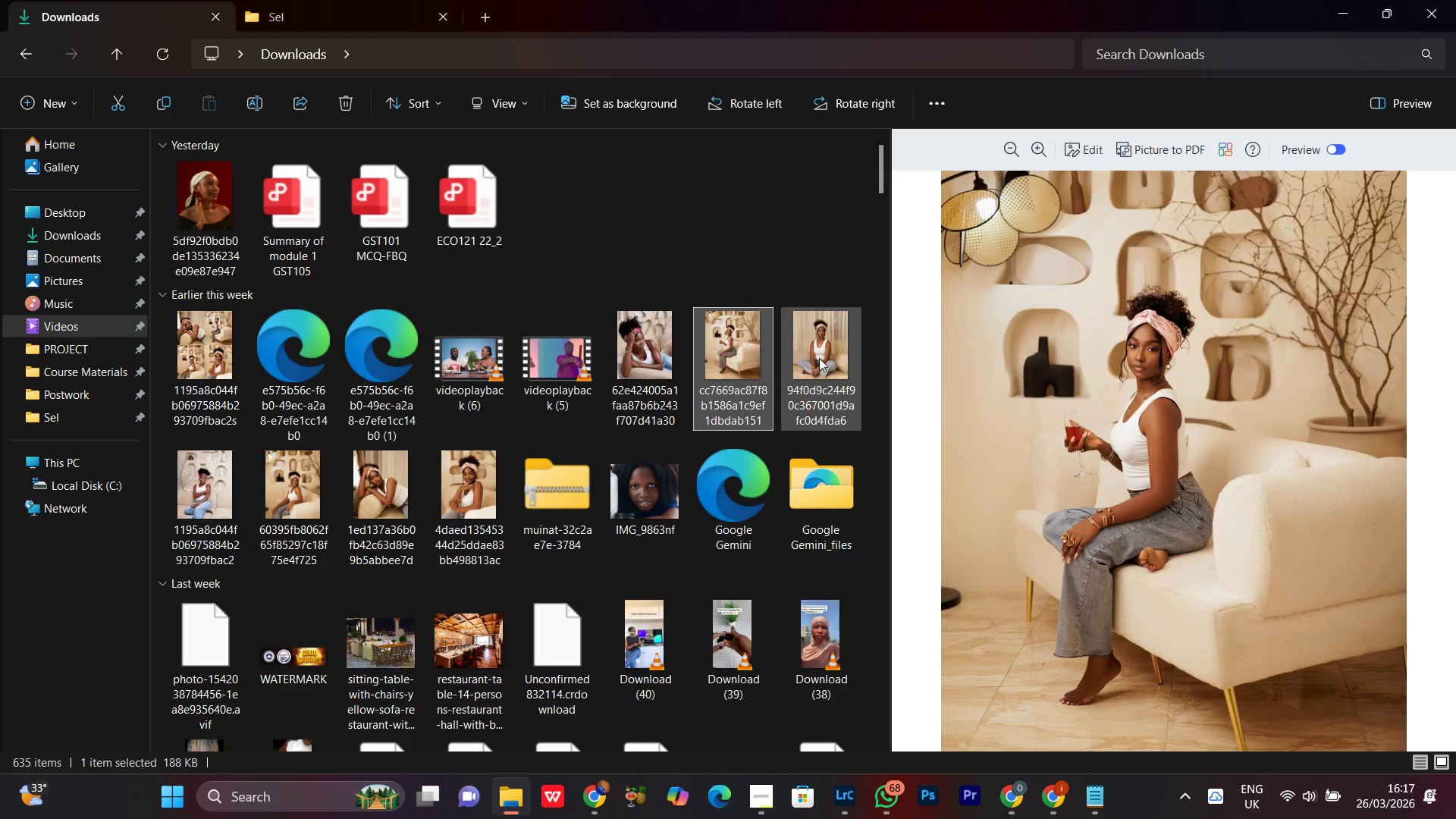 
left_click([822, 352])
 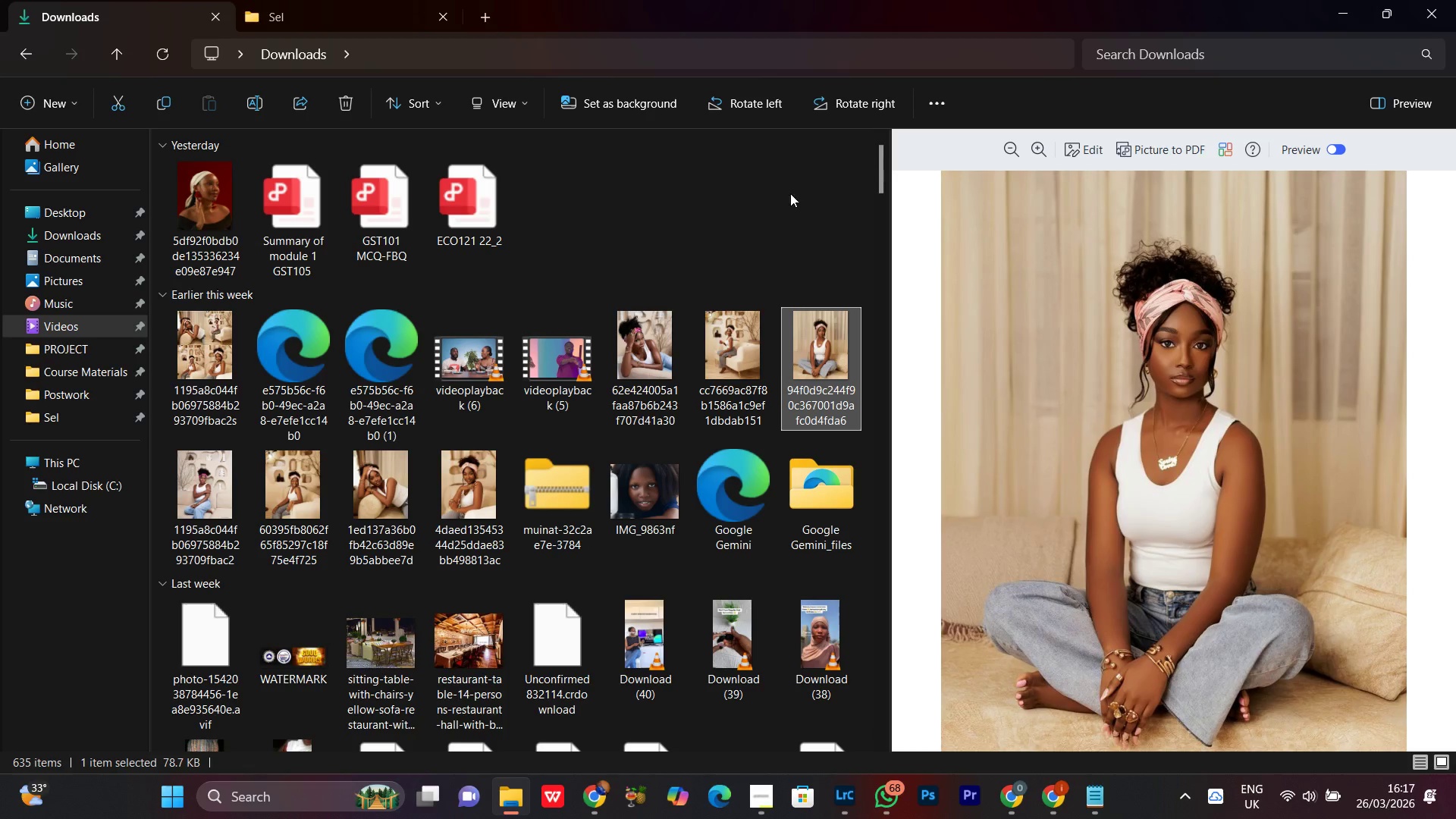 
left_click([790, 192])
 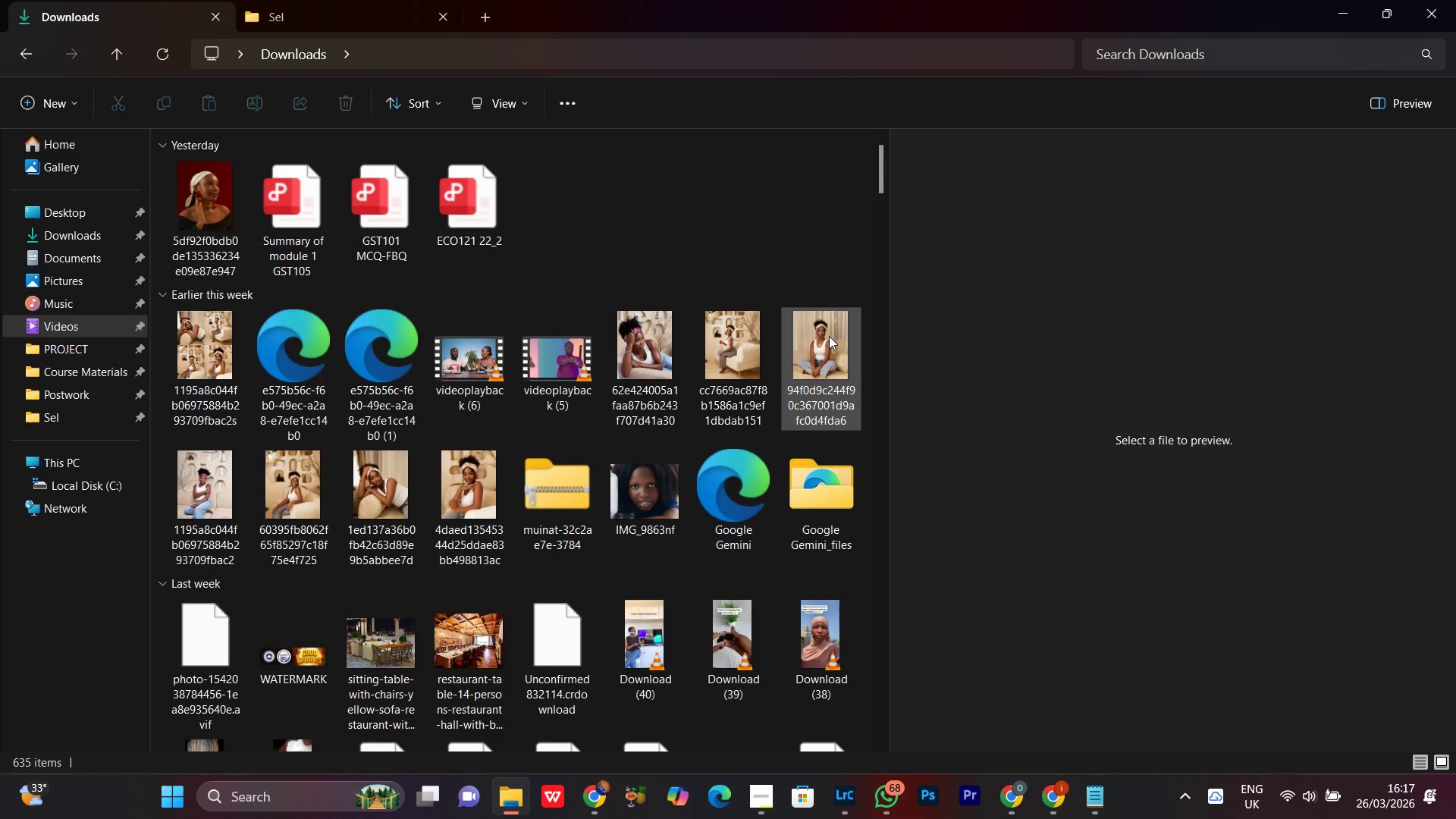 
left_click([828, 336])
 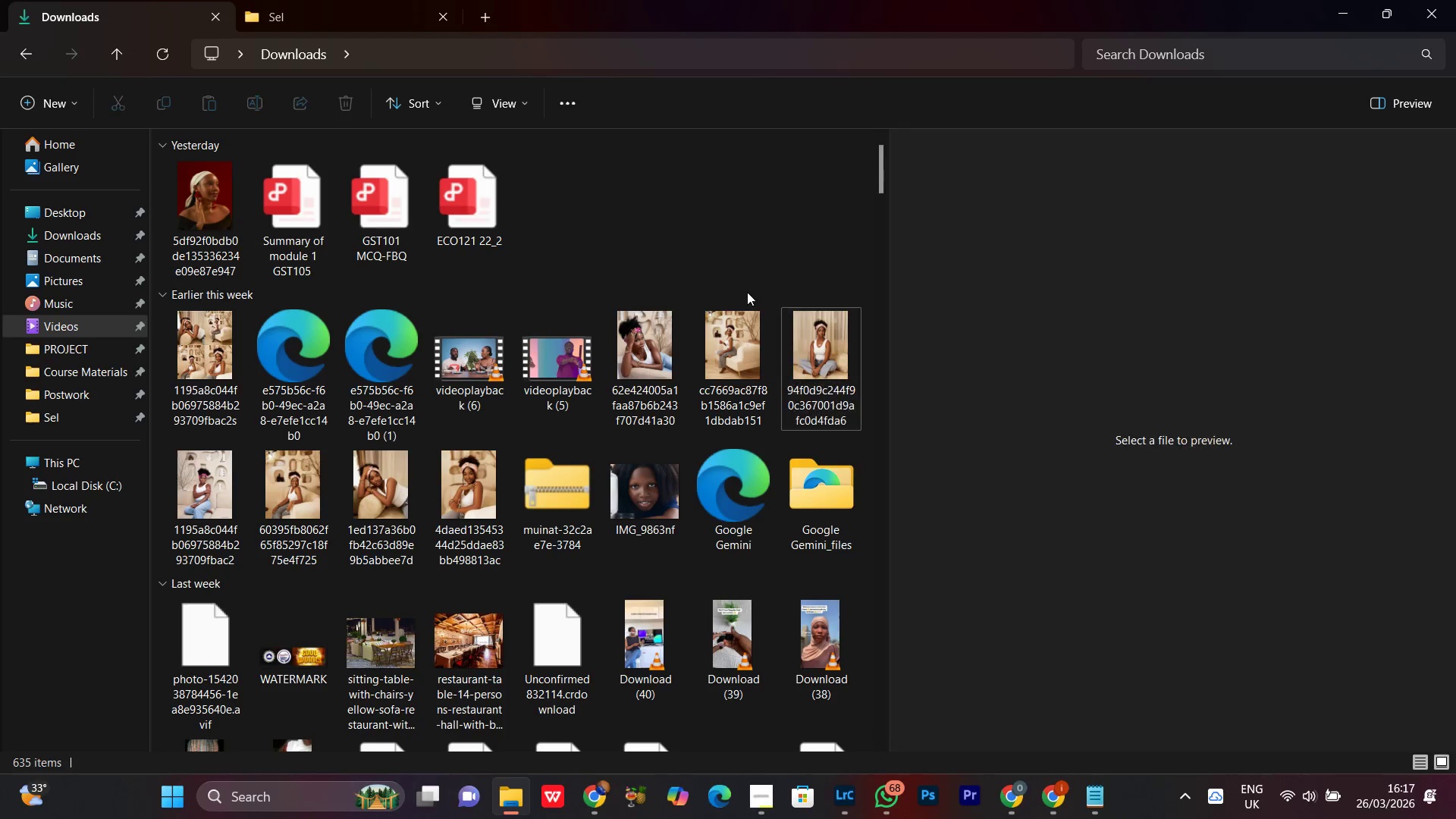 
double_click([736, 368])
 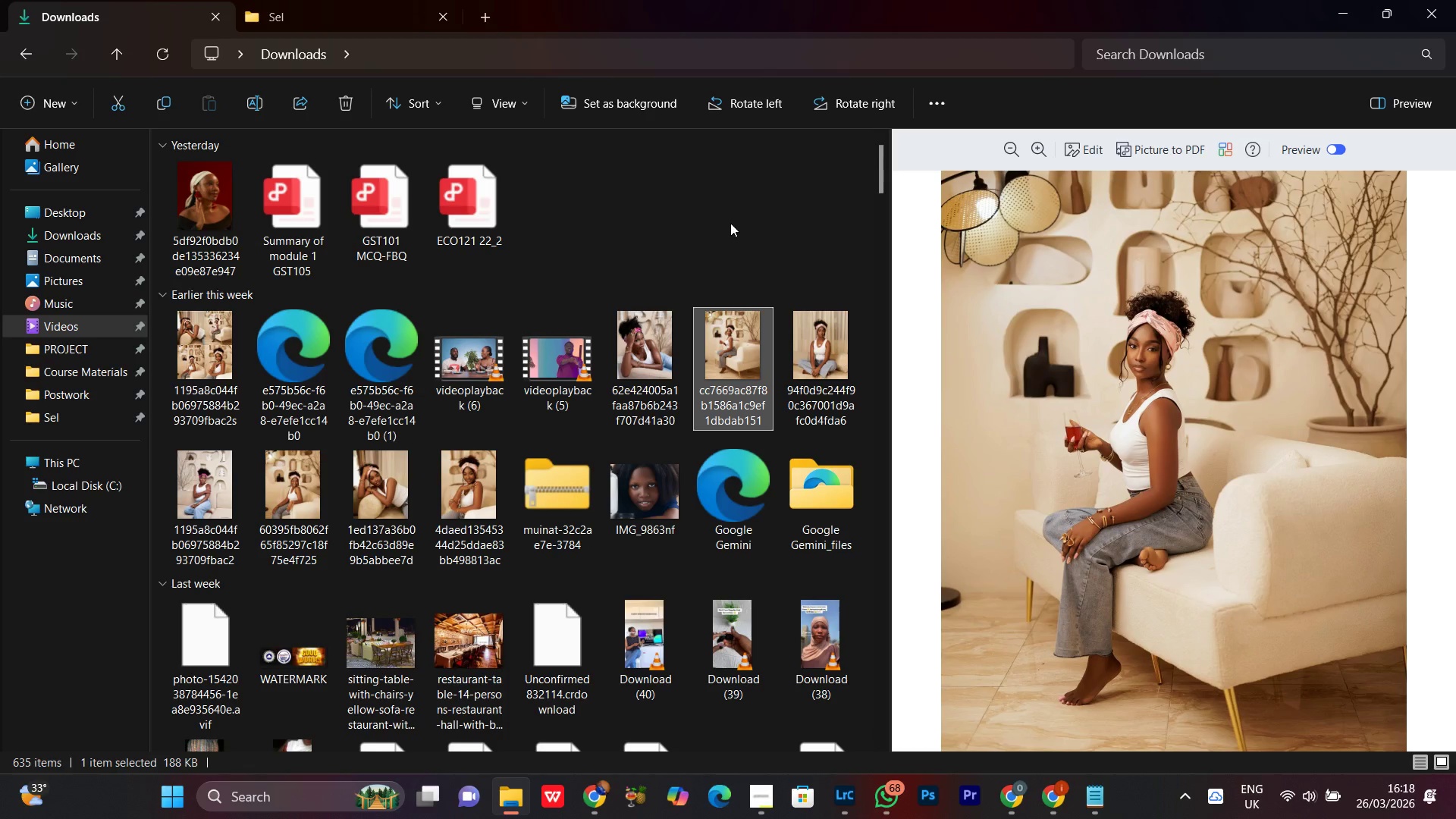 
left_click([731, 209])
 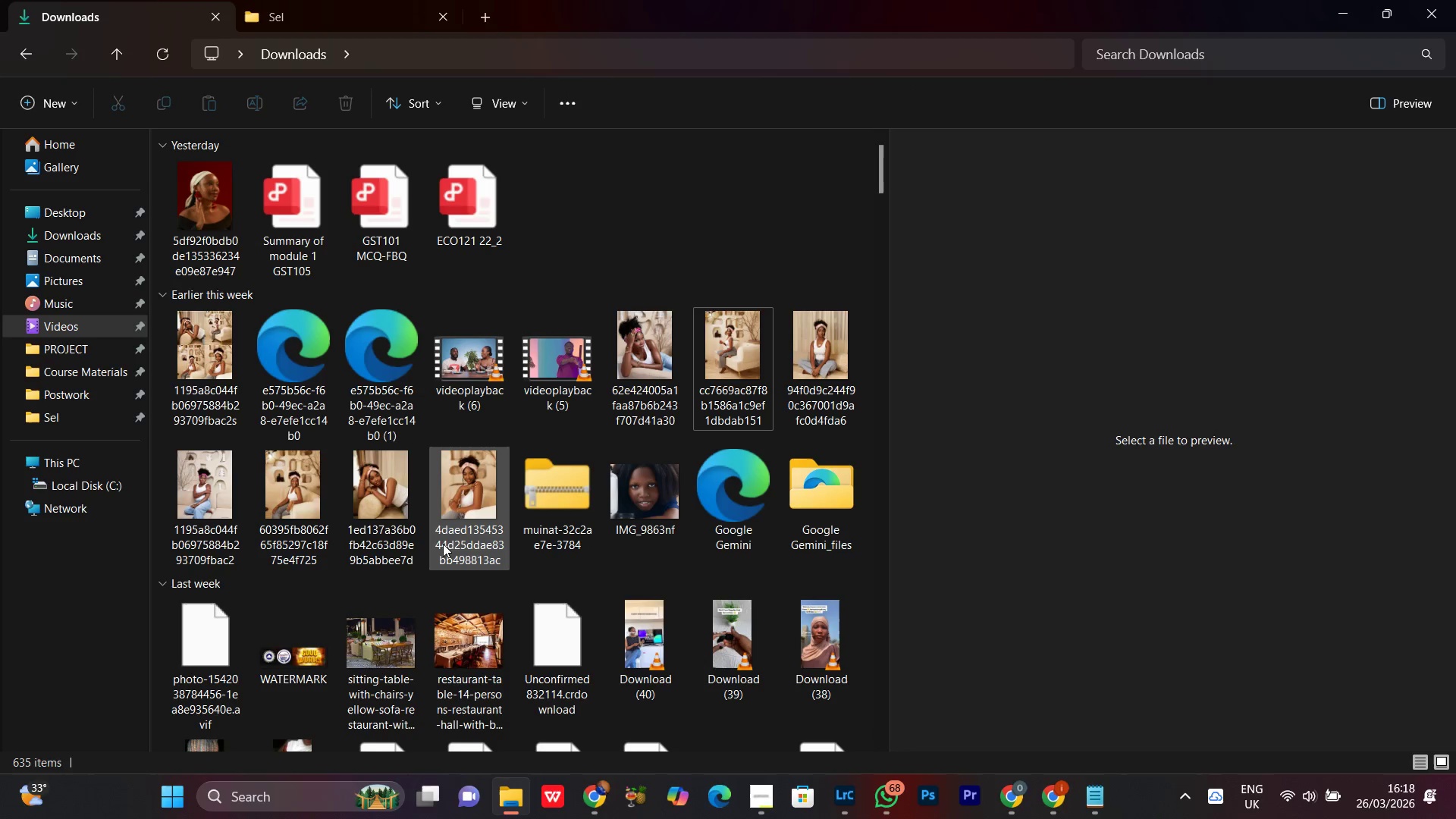 
left_click([443, 518])
 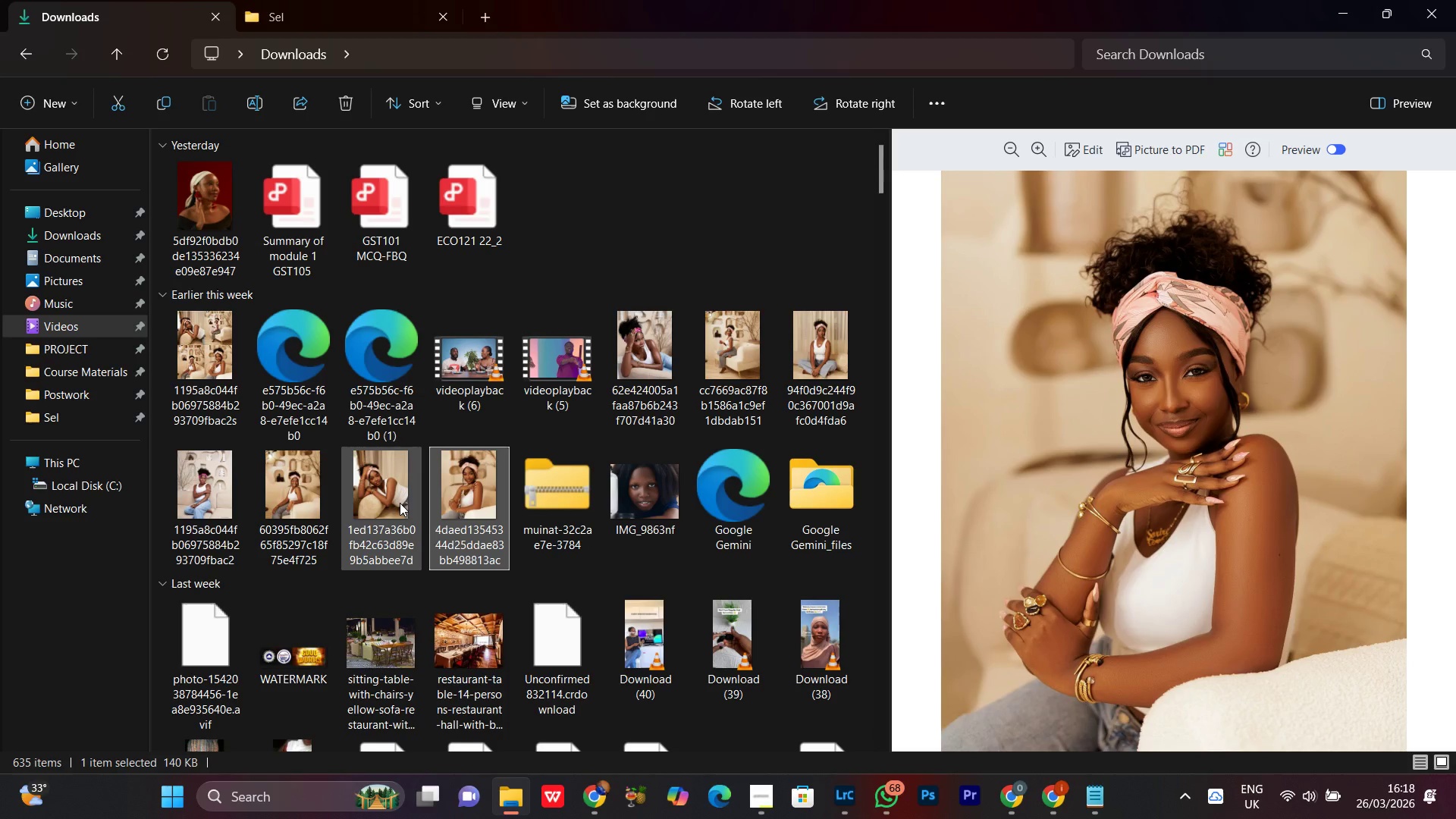 
left_click([400, 503])
 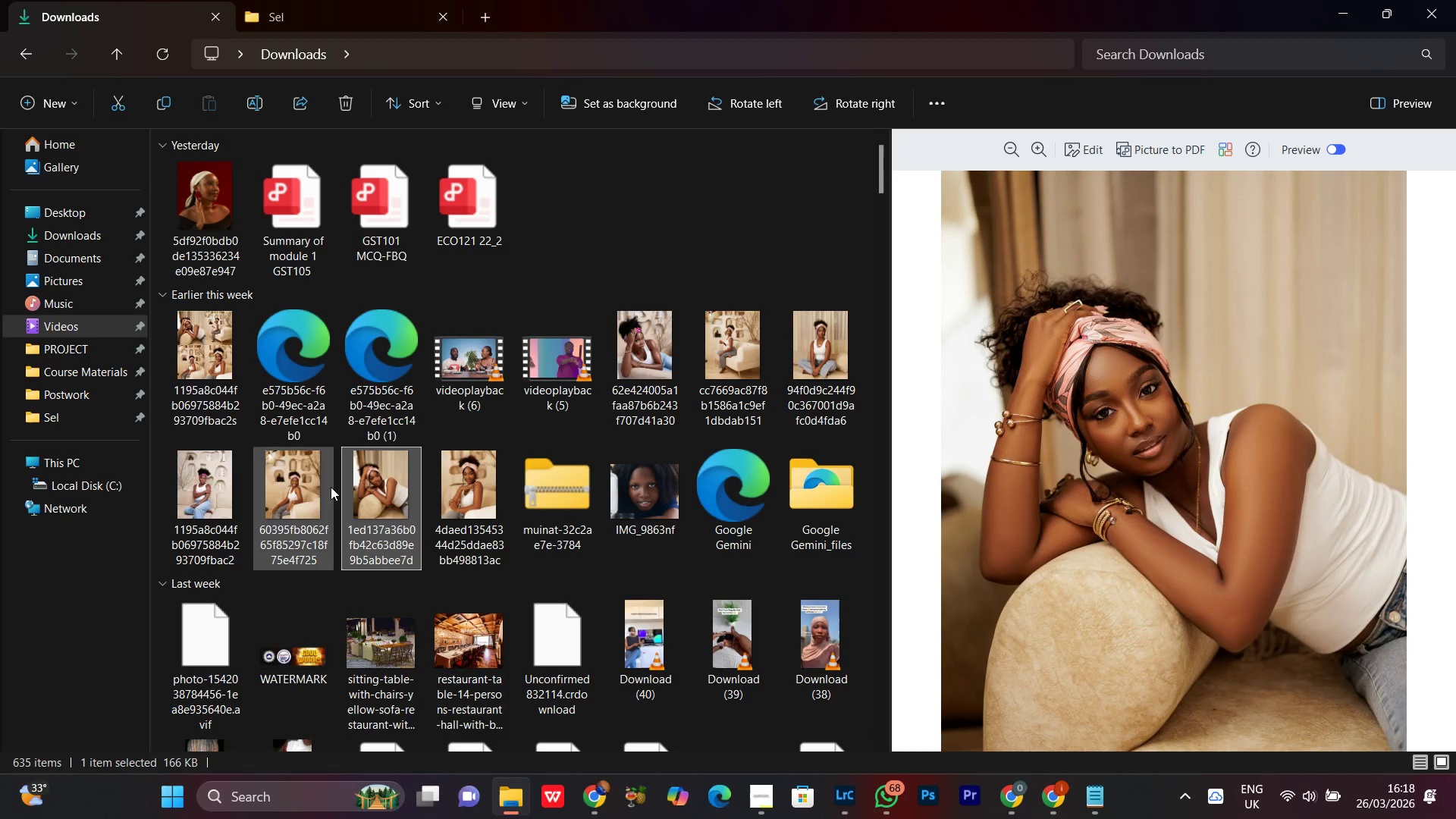 
left_click([309, 489])
 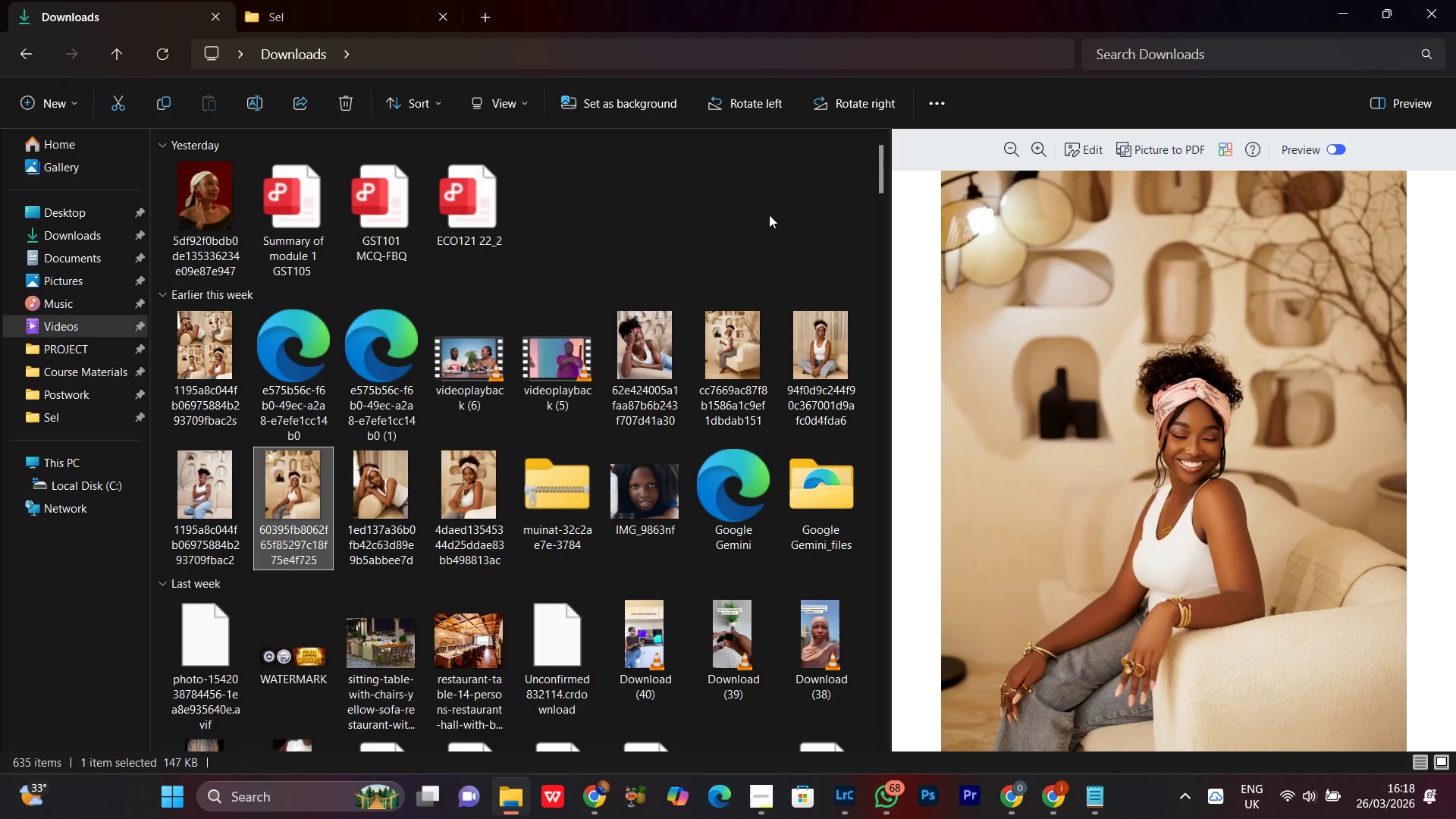 
left_click([763, 207])
 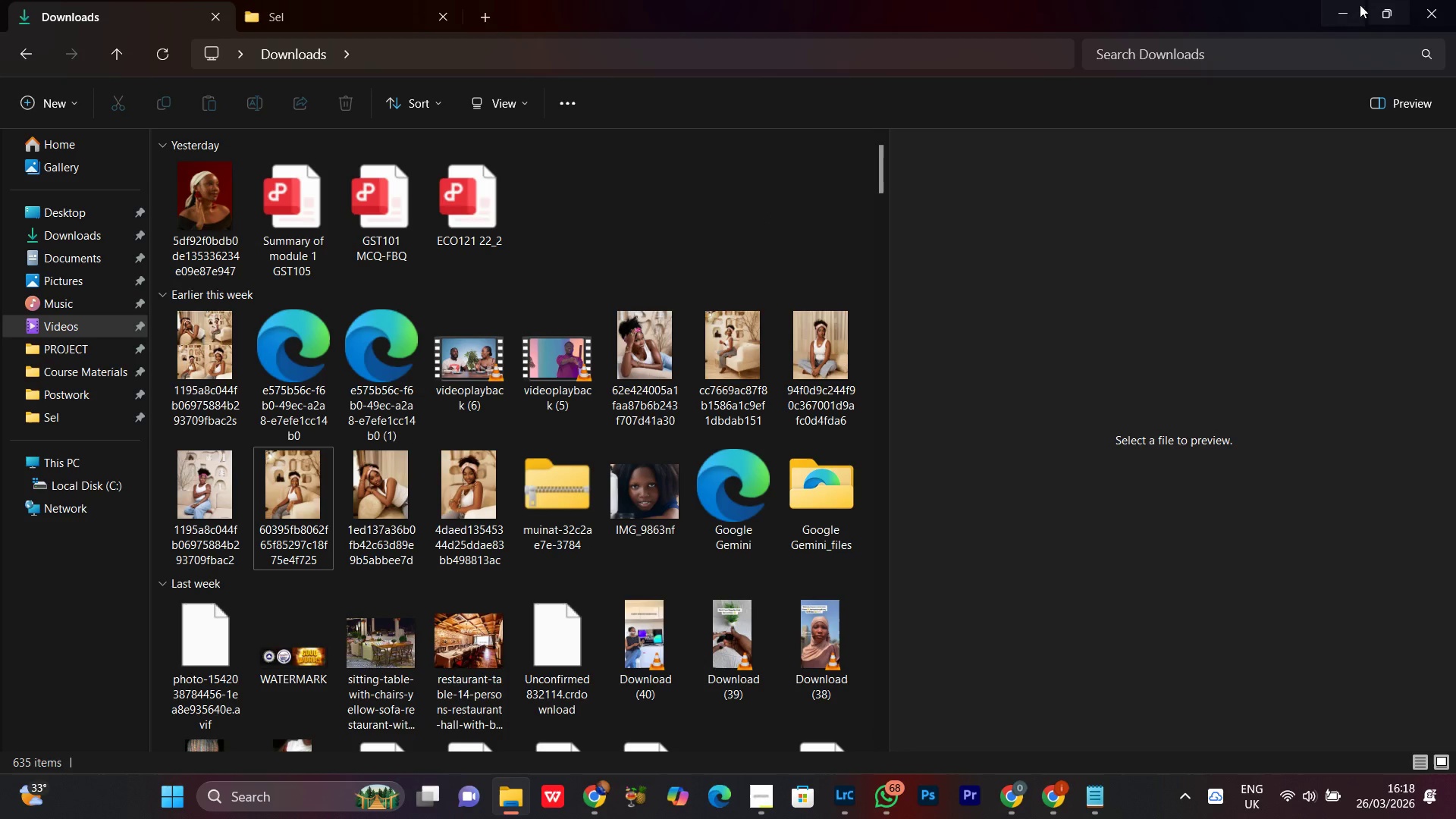 
left_click([1336, 6])
 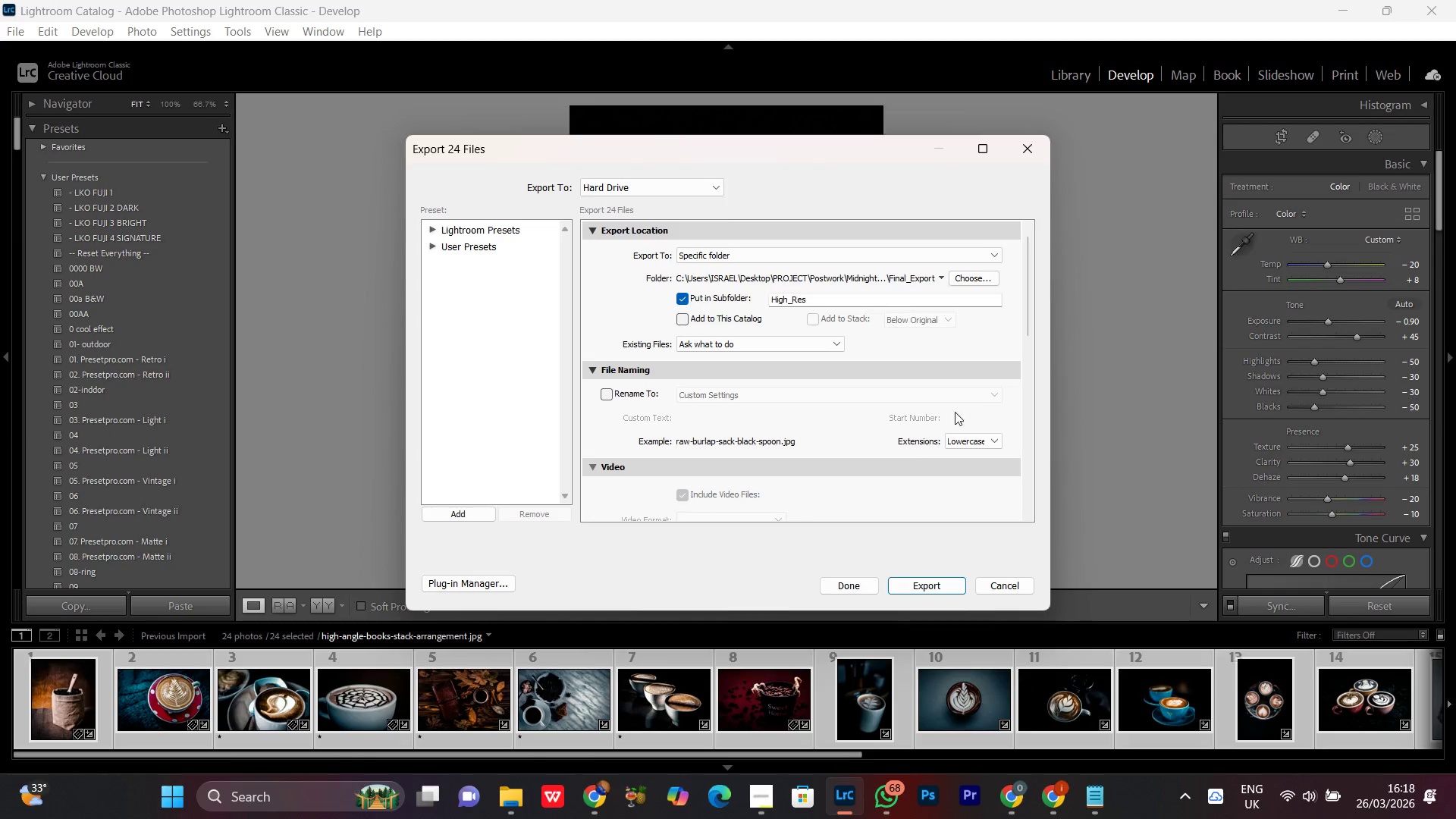 
scroll: coordinate [823, 453], scroll_direction: down, amount: 5.0
 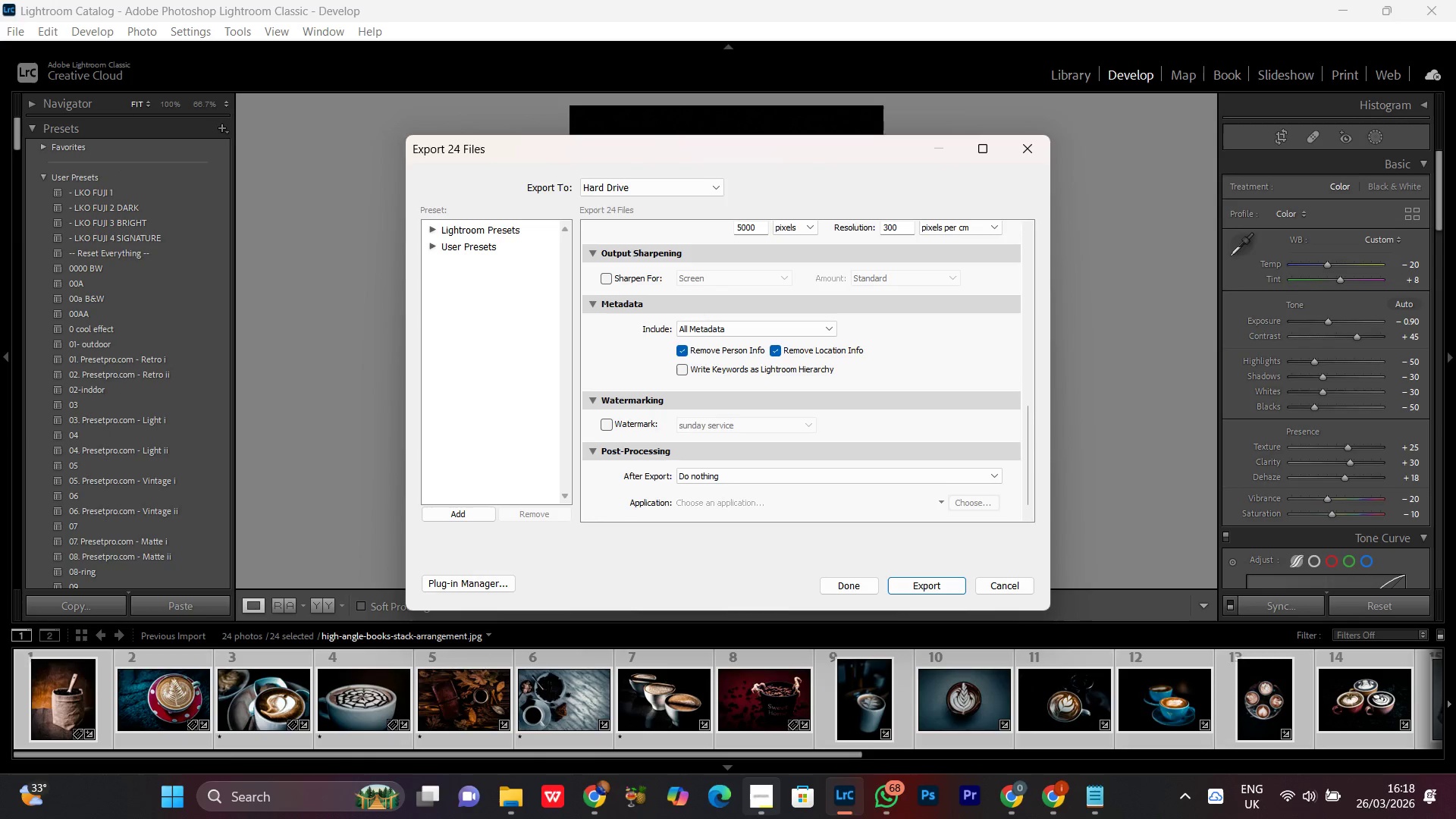 
left_click([761, 817])